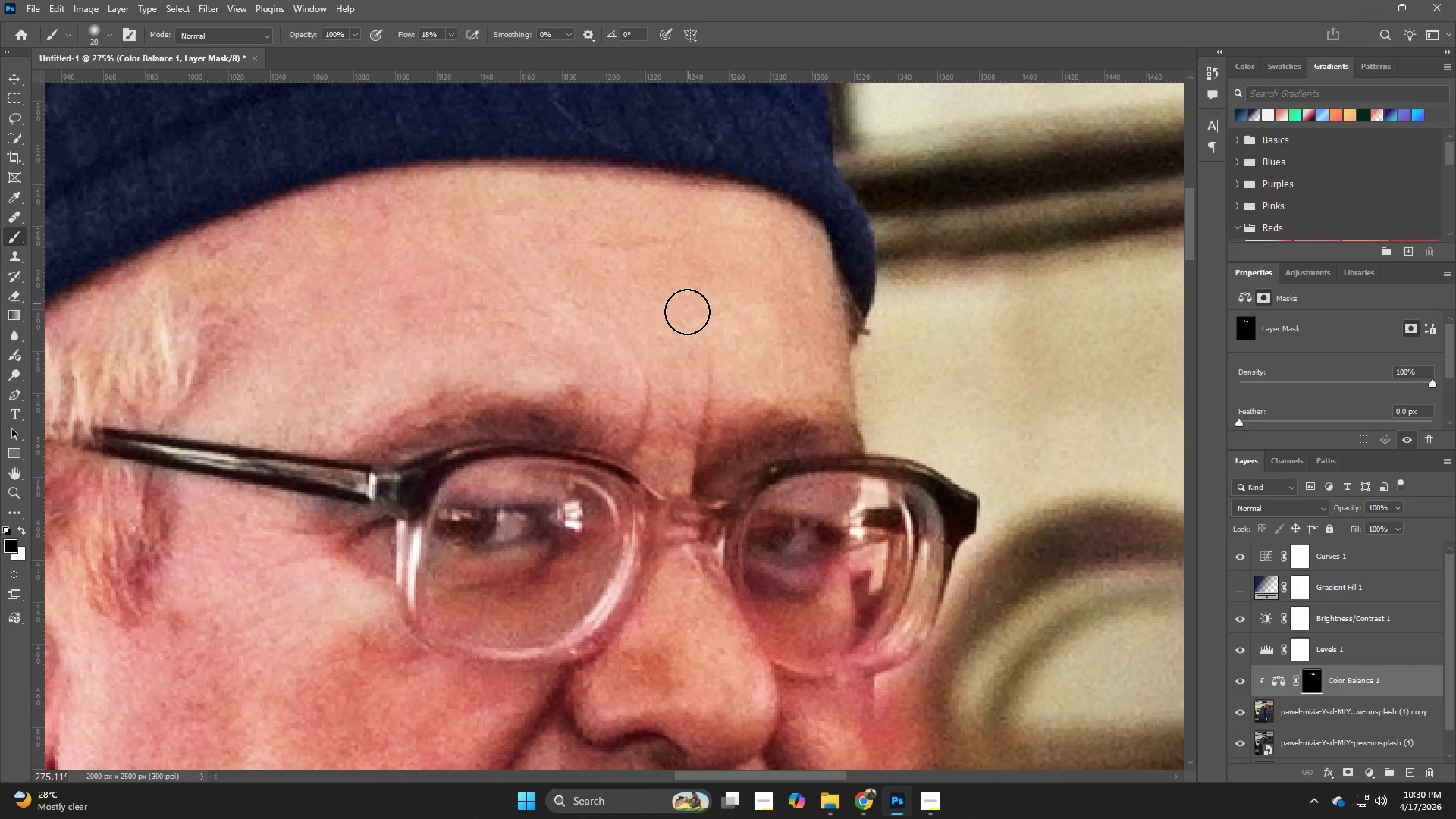 
hold_key(key=Space, duration=0.92)
 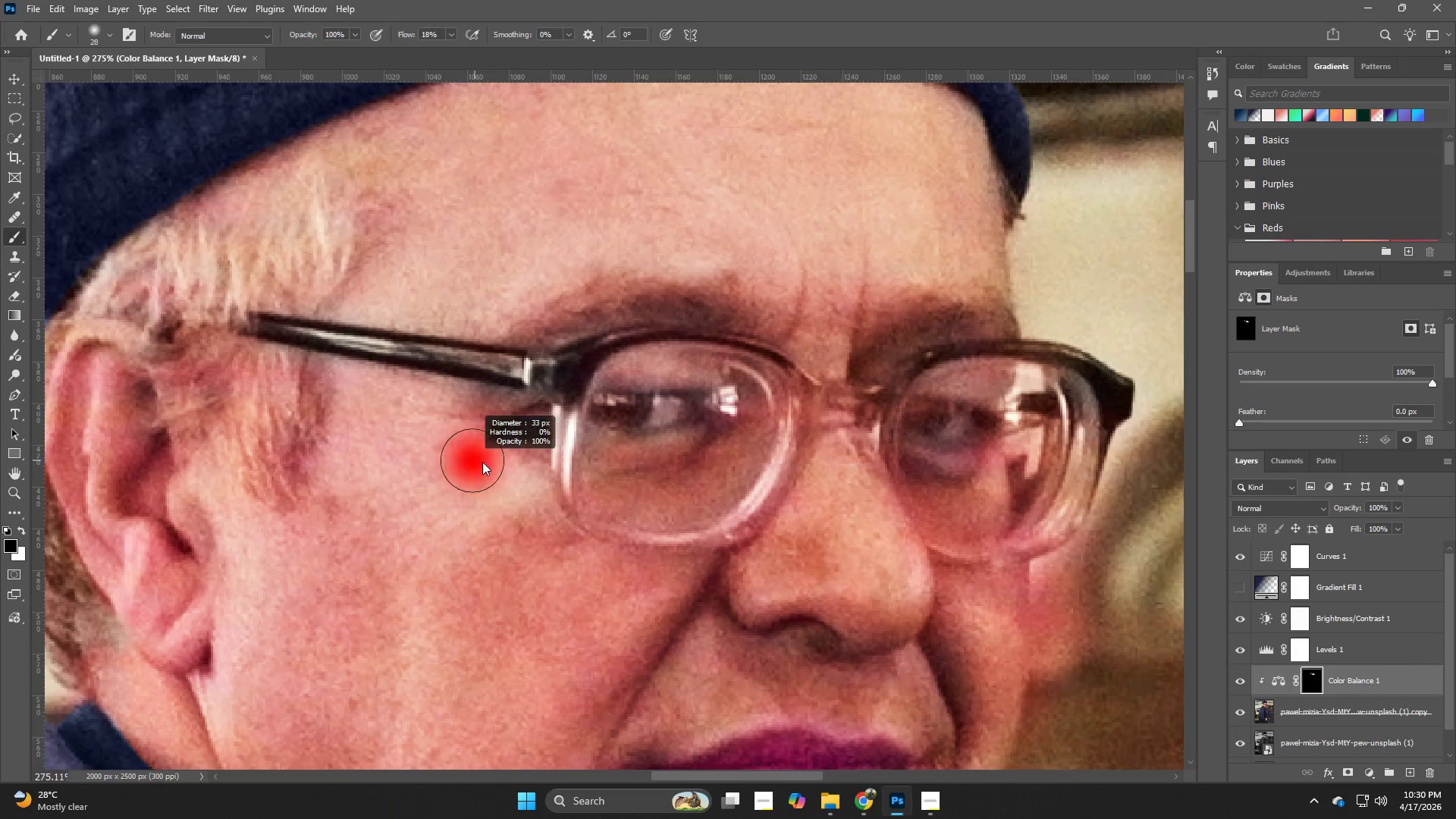 
left_click_drag(start_coordinate=[616, 370], to_coordinate=[771, 255])
 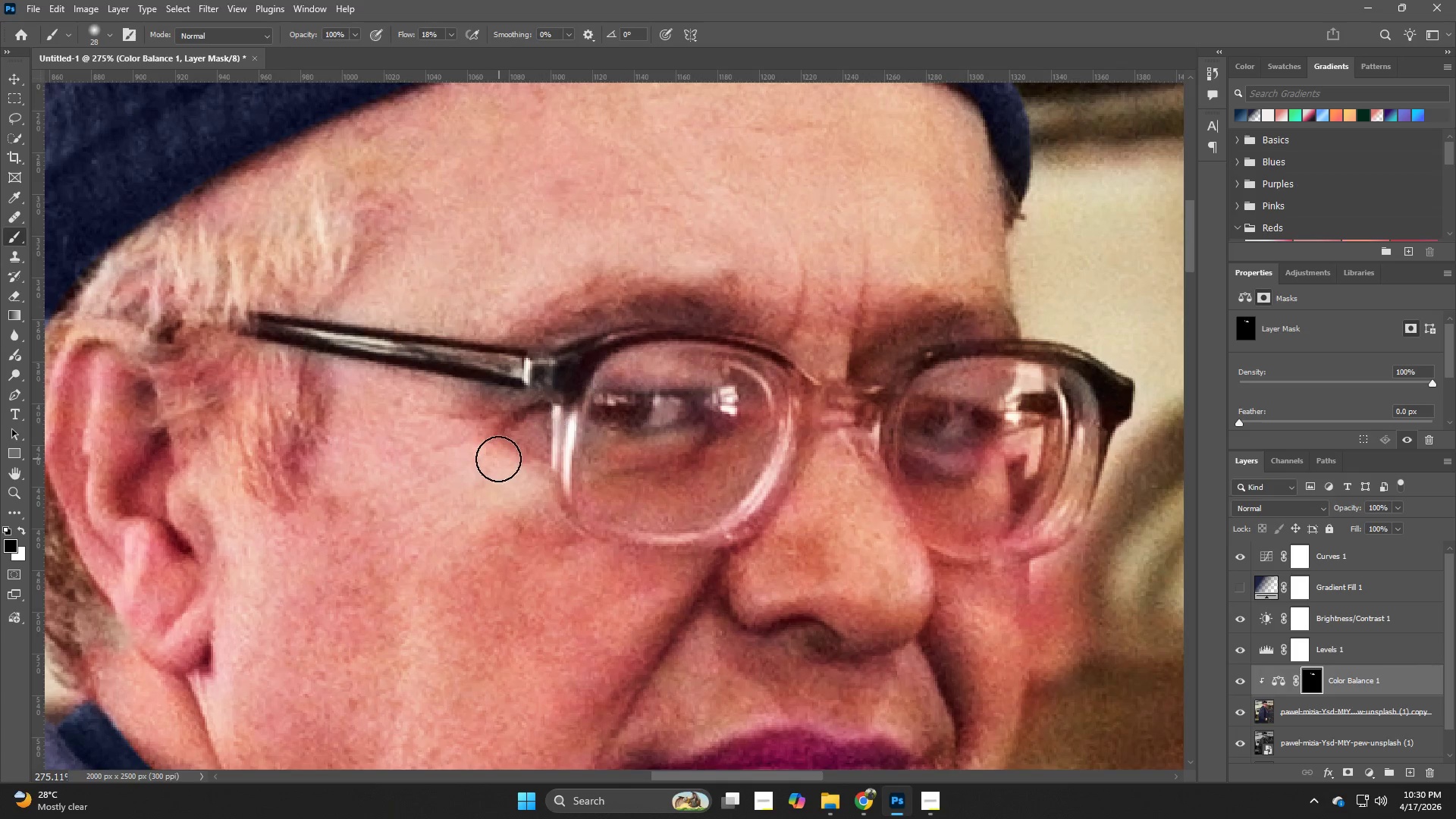 
hold_key(key=AltLeft, duration=0.48)
 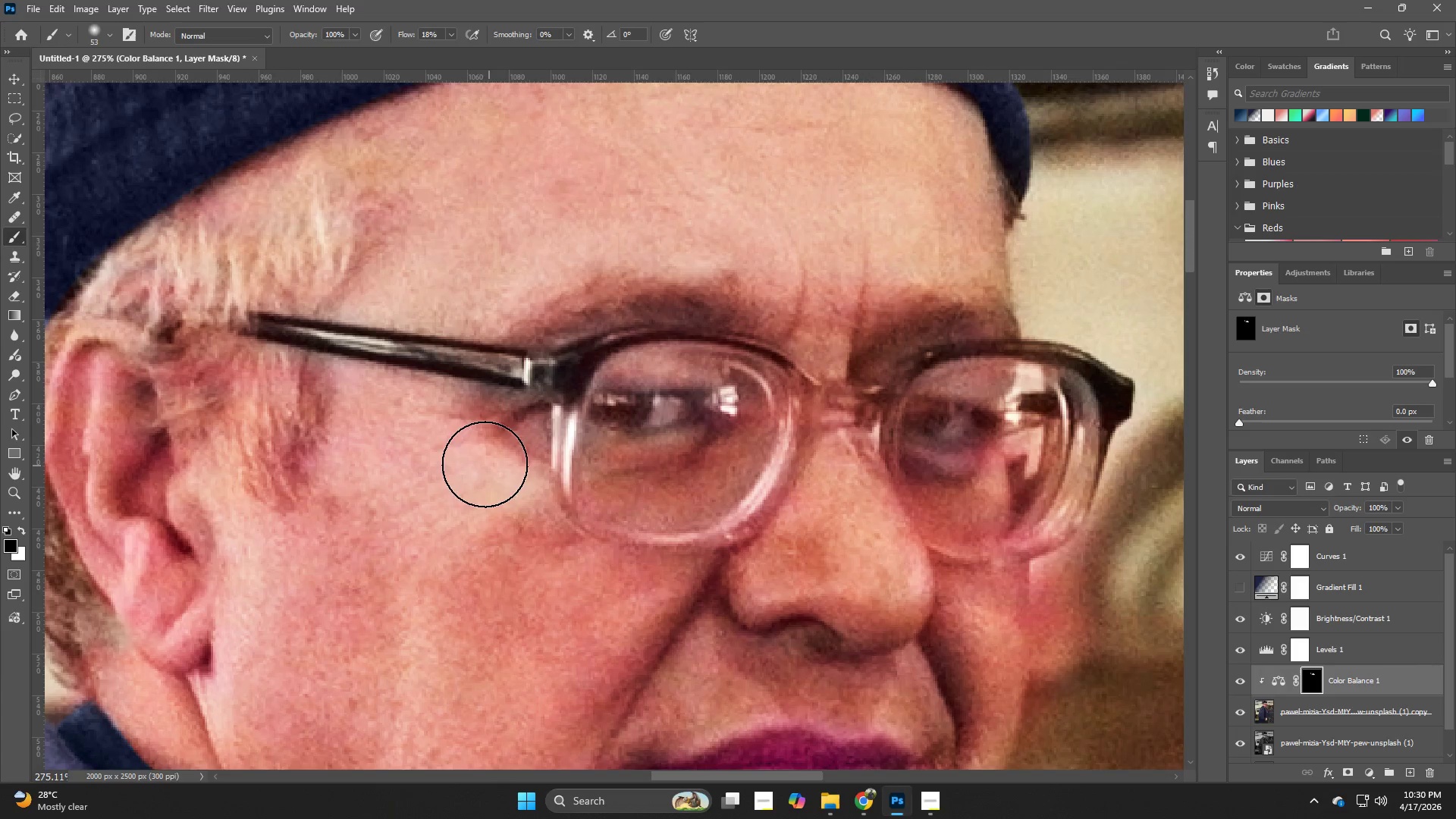 
hold_key(key=AltLeft, duration=0.41)
 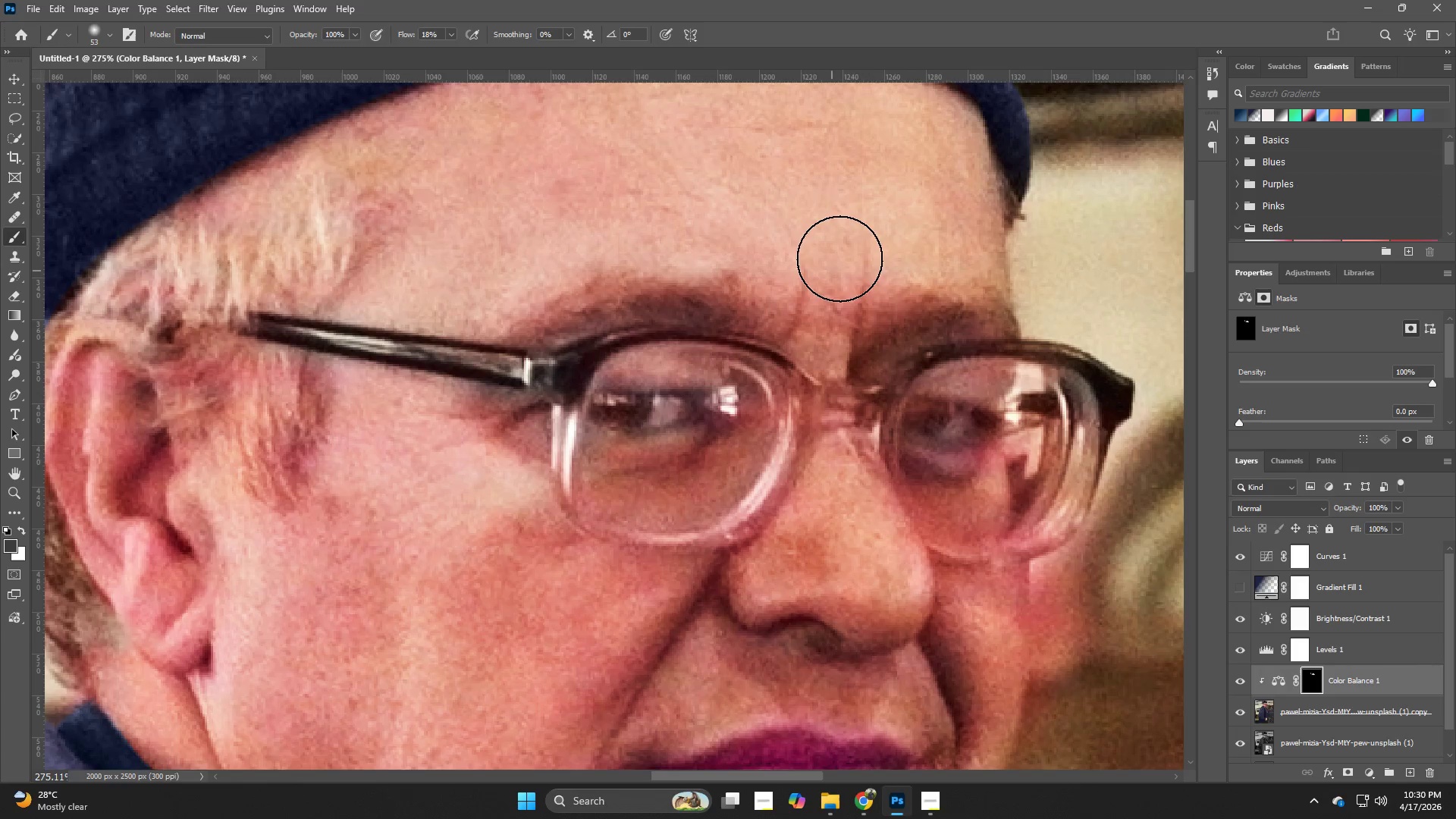 
hold_key(key=Space, duration=0.42)
 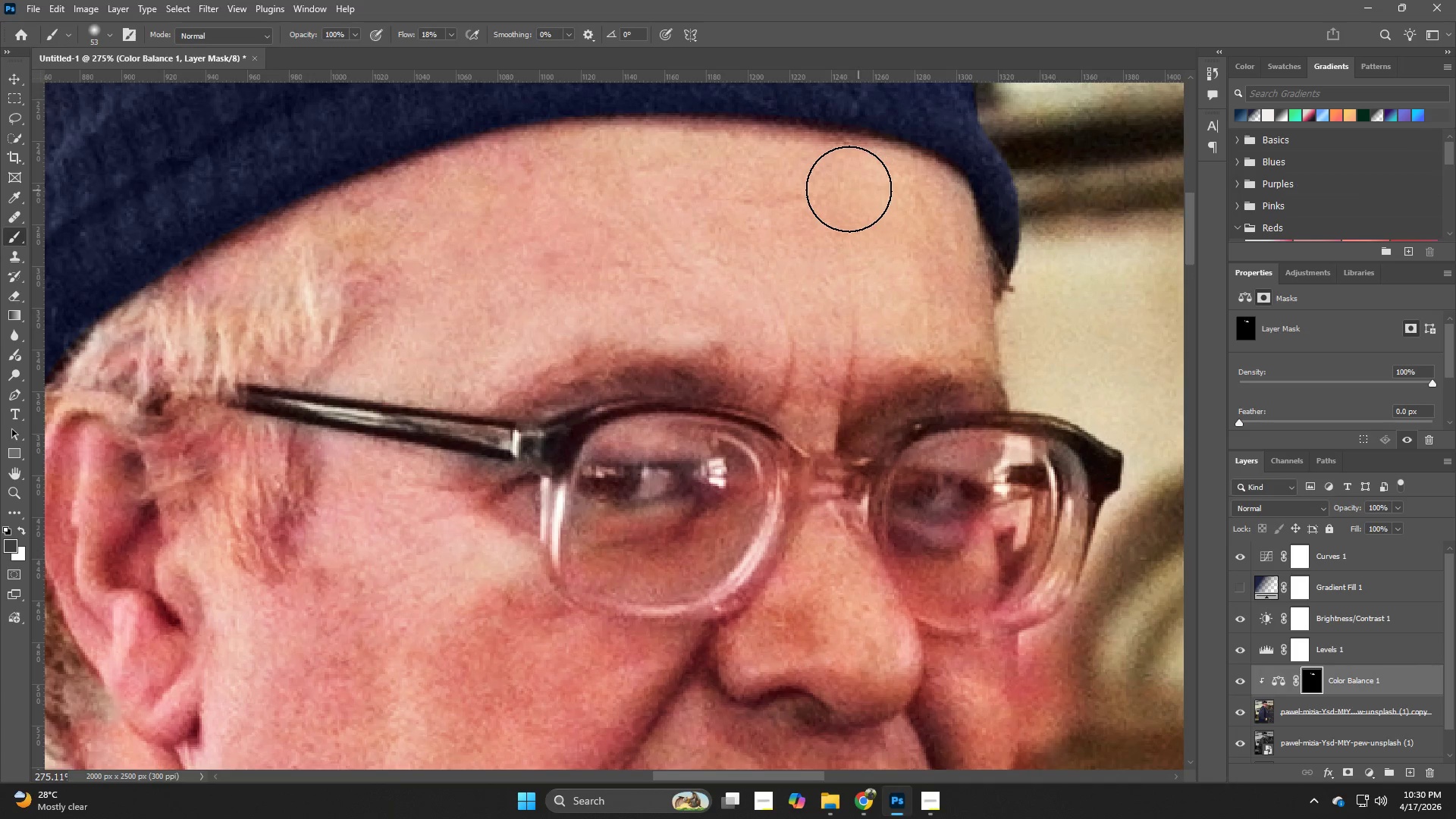 
left_click_drag(start_coordinate=[846, 246], to_coordinate=[834, 318])
 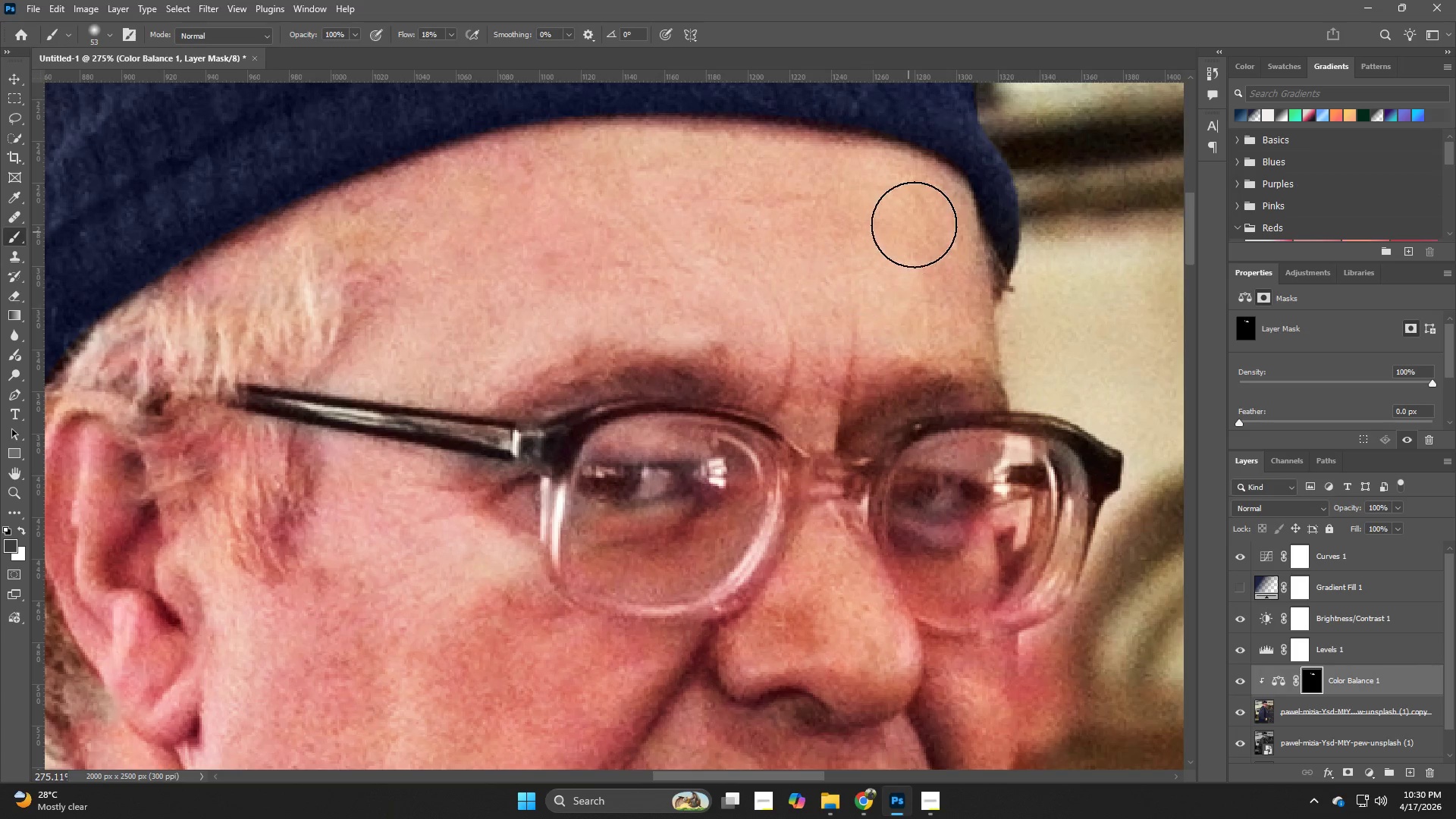 
left_click_drag(start_coordinate=[914, 222], to_coordinate=[850, 193])
 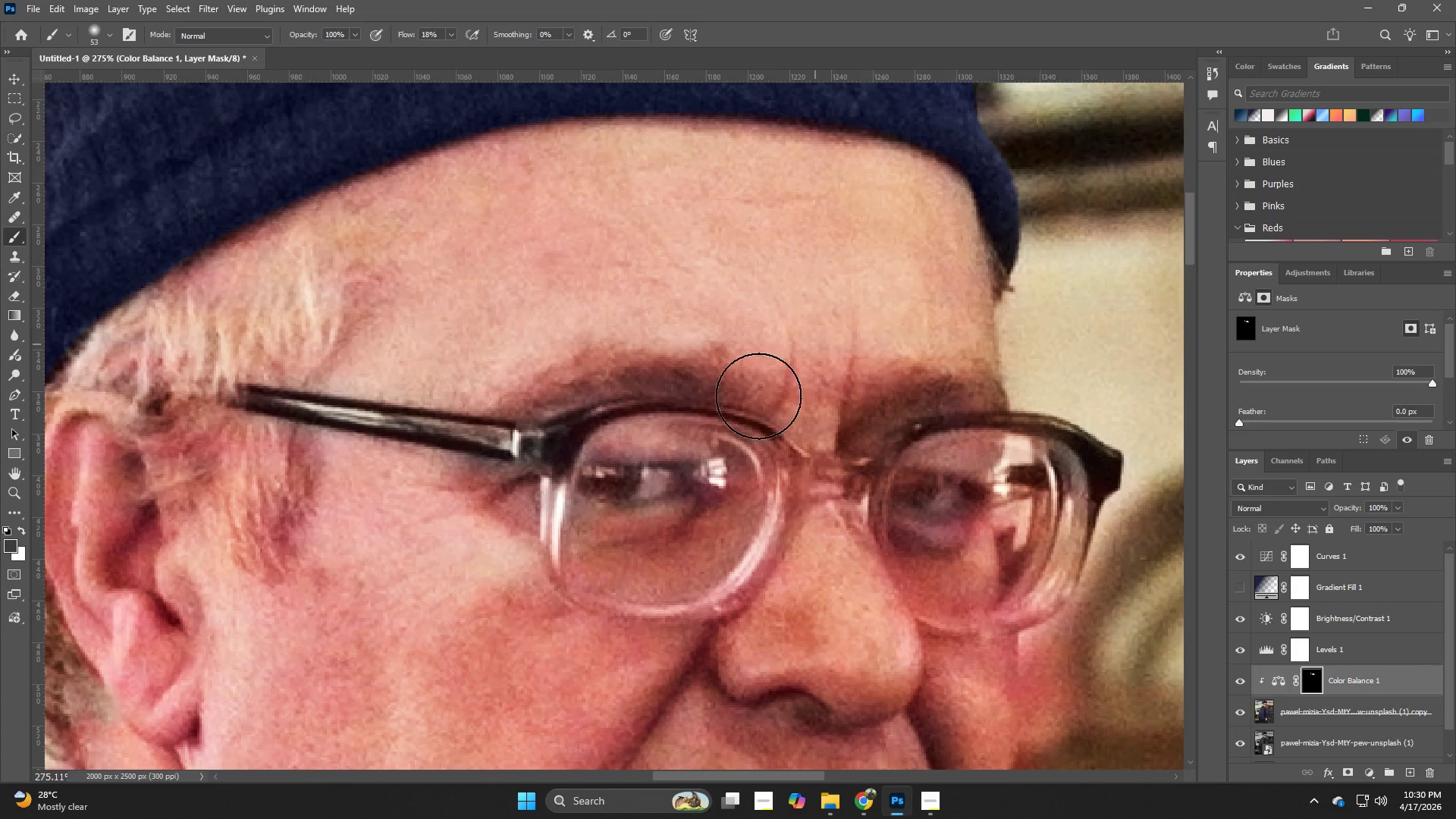 
key(B)
 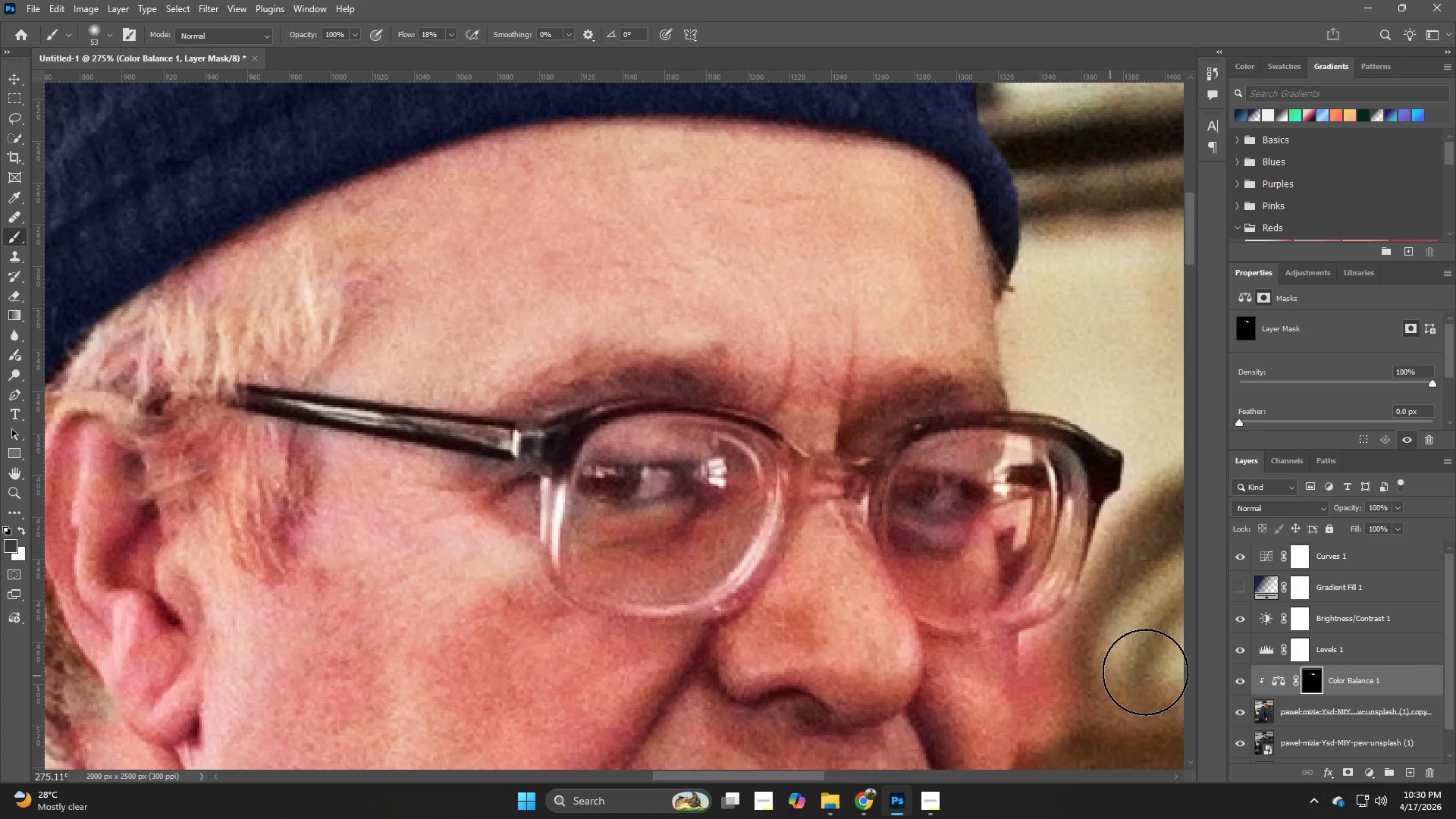 
left_click([1306, 719])
 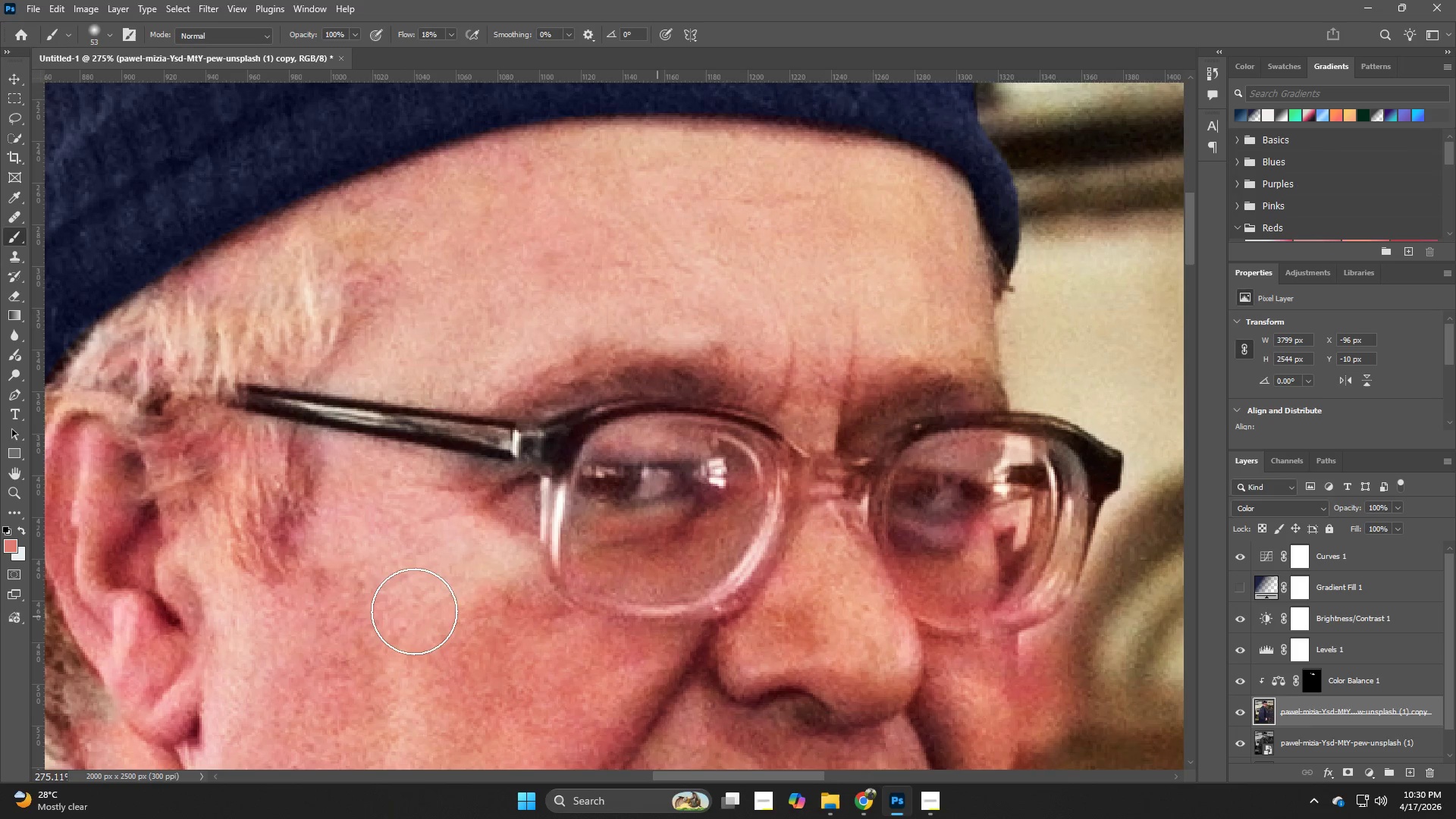 
key(B)
 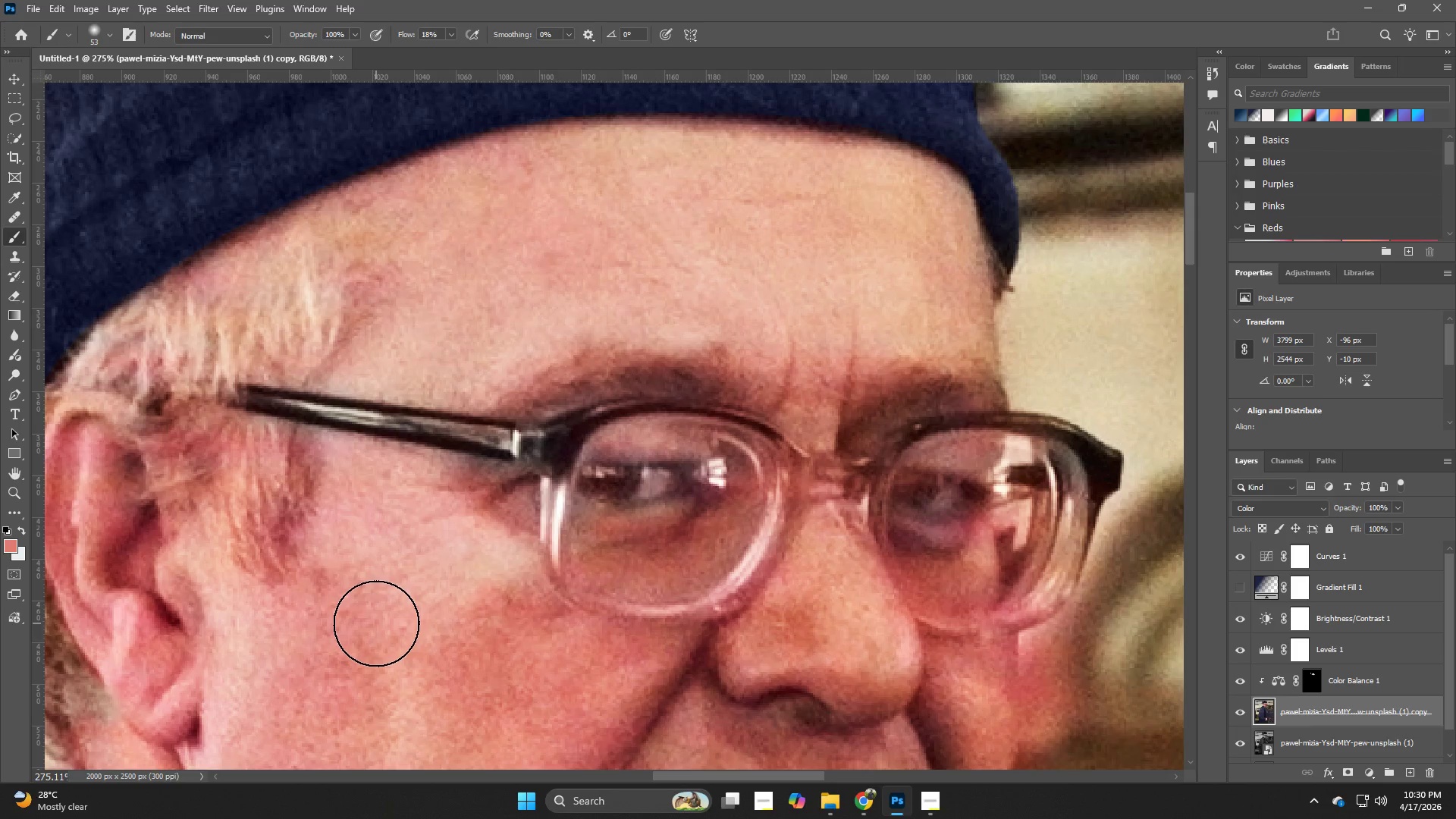 
hold_key(key=AltLeft, duration=0.55)
 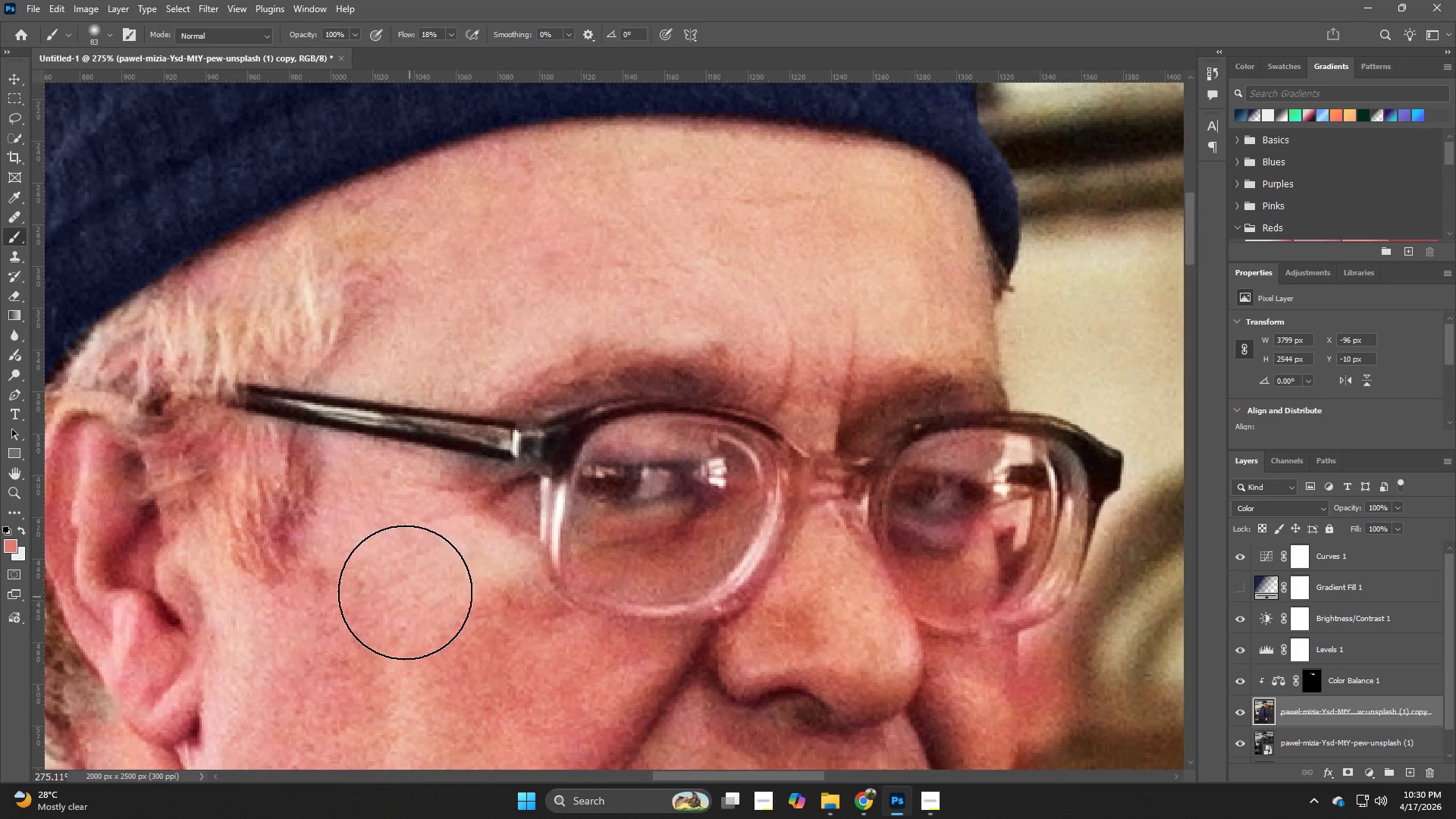 
hold_key(key=AltLeft, duration=0.44)
left_click([404, 589])
 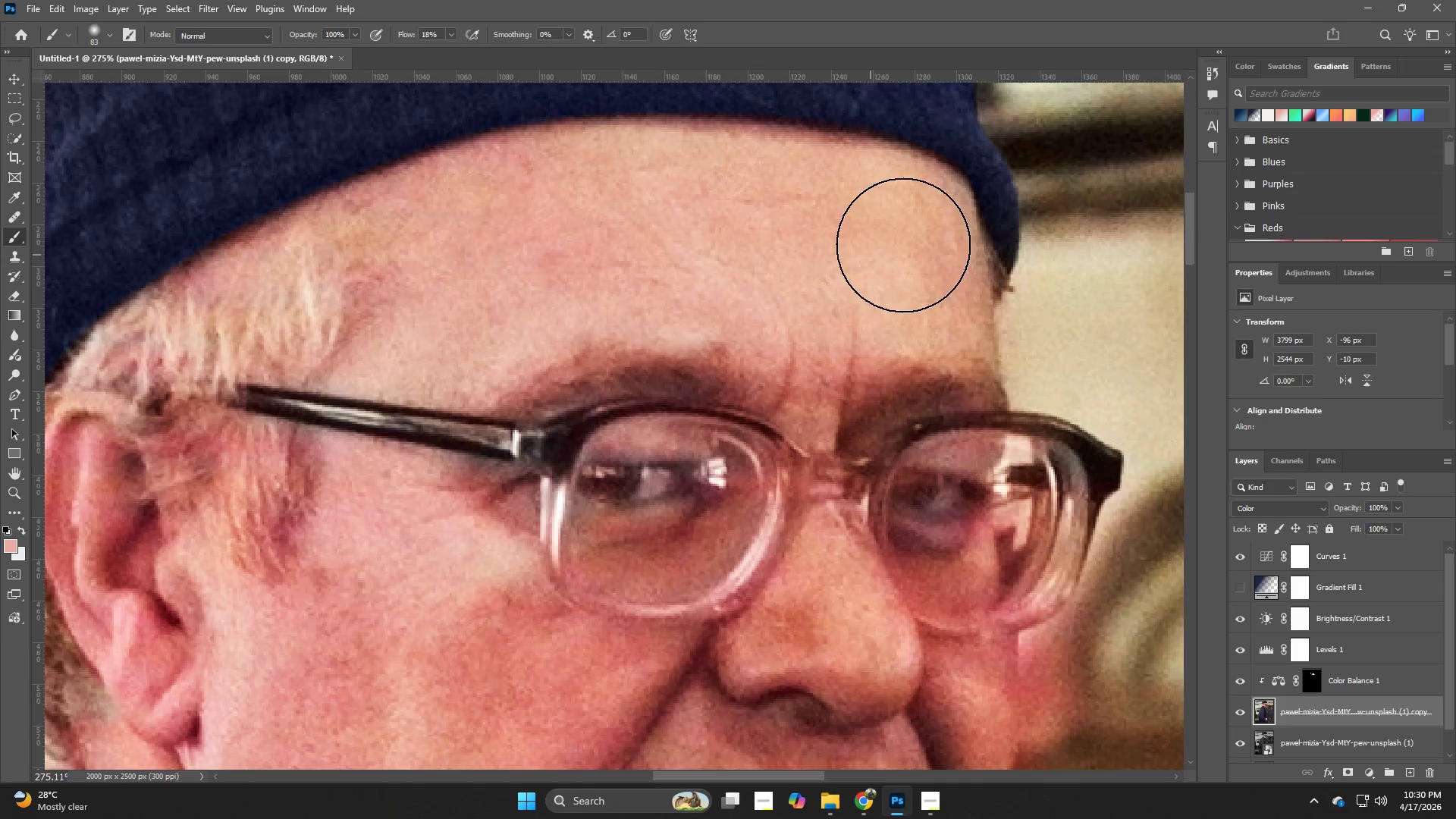 
left_click_drag(start_coordinate=[918, 239], to_coordinate=[880, 225])
 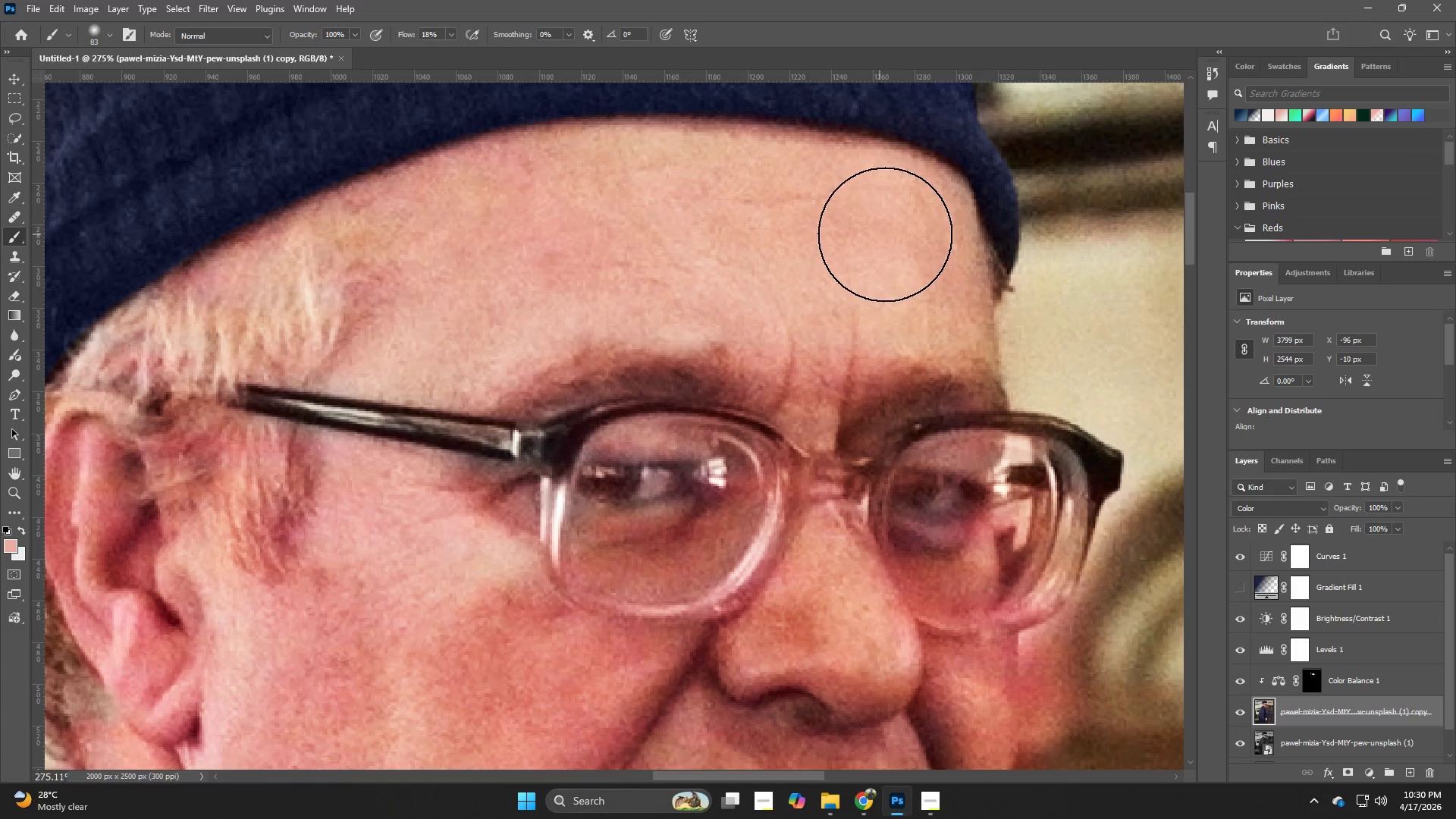 
left_click_drag(start_coordinate=[889, 234], to_coordinate=[592, 228])
 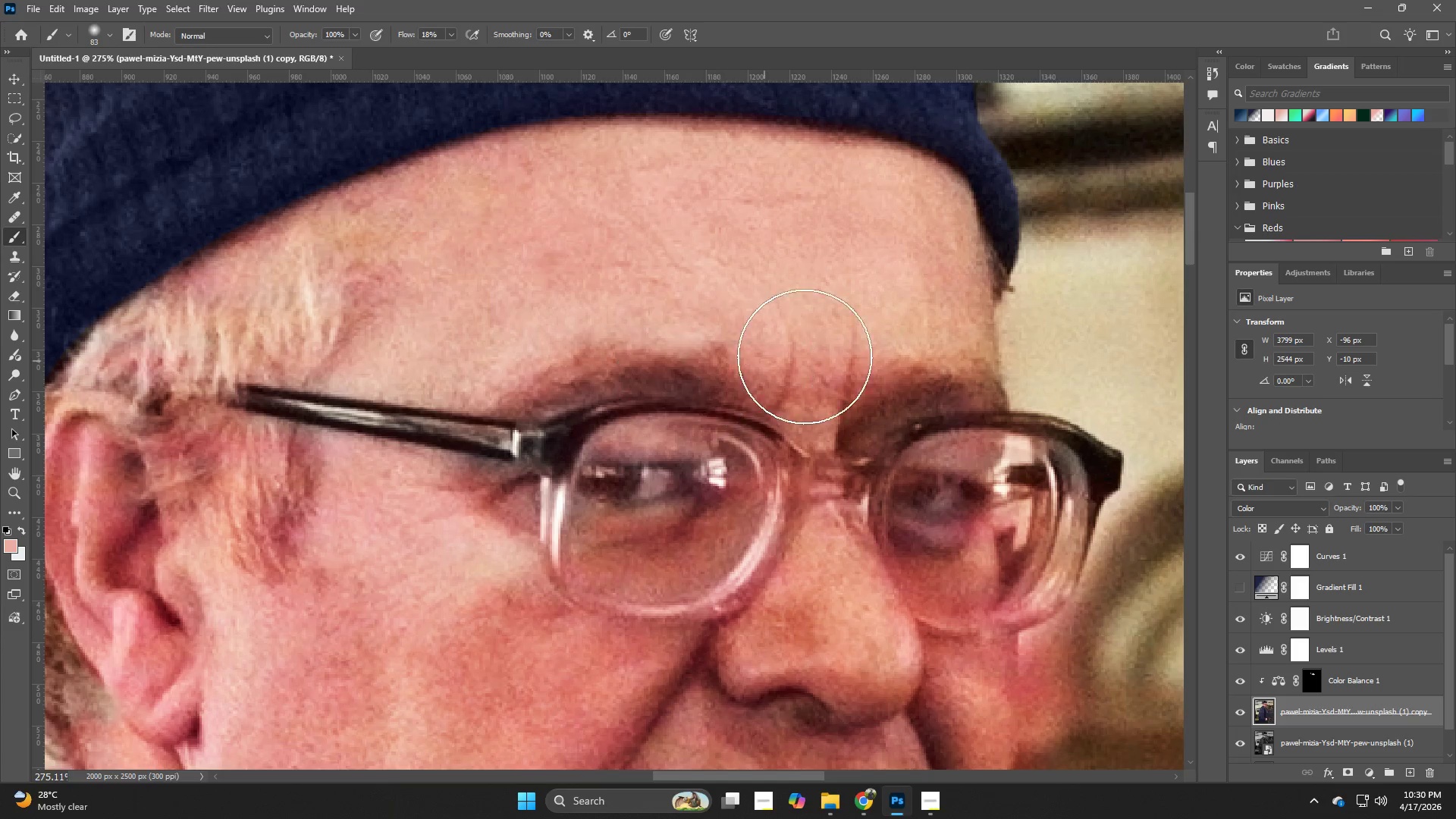 
left_click_drag(start_coordinate=[784, 365], to_coordinate=[764, 371])
 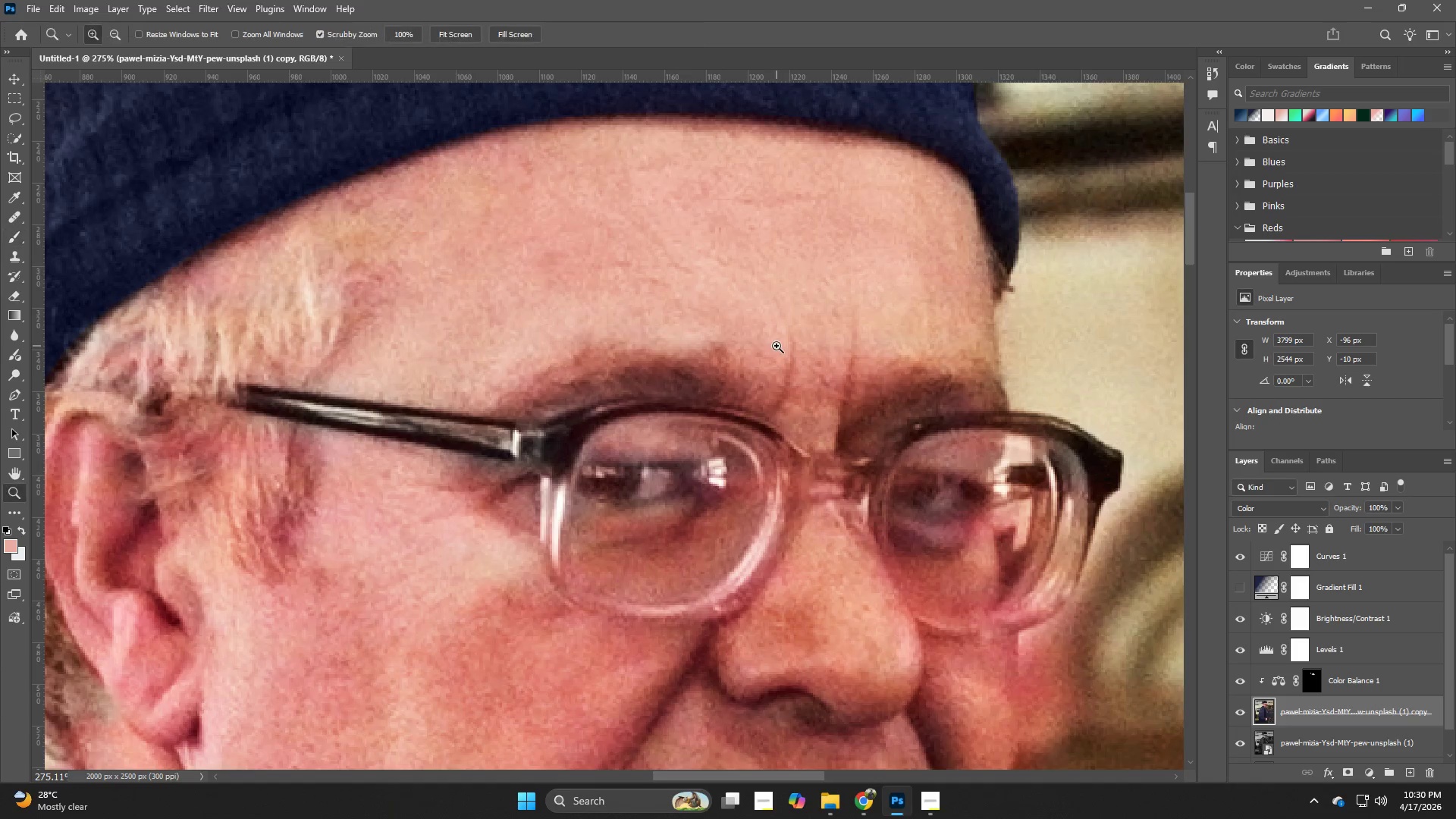 
key(Z)
 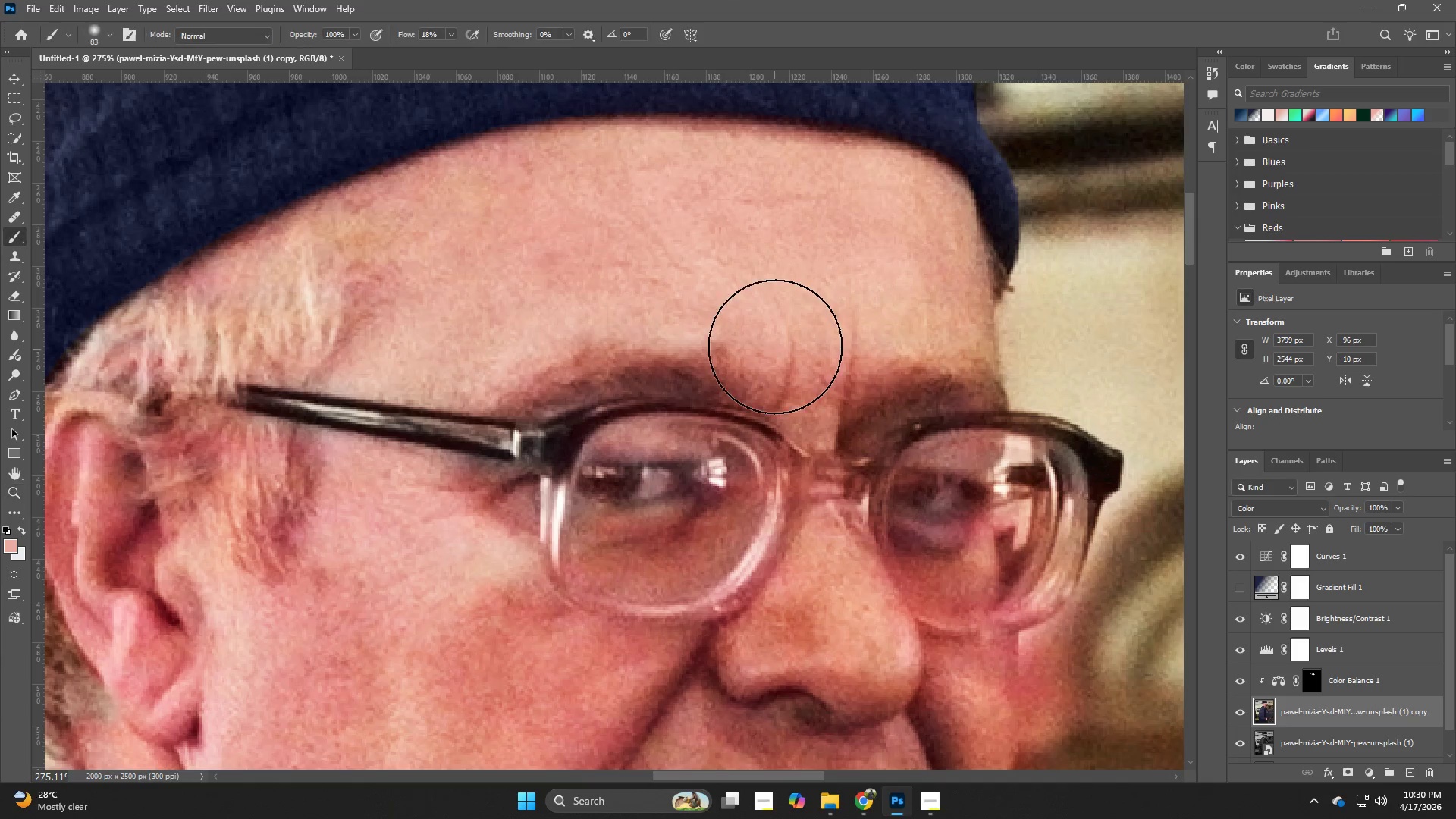 
hold_key(key=Z, duration=0.39)
 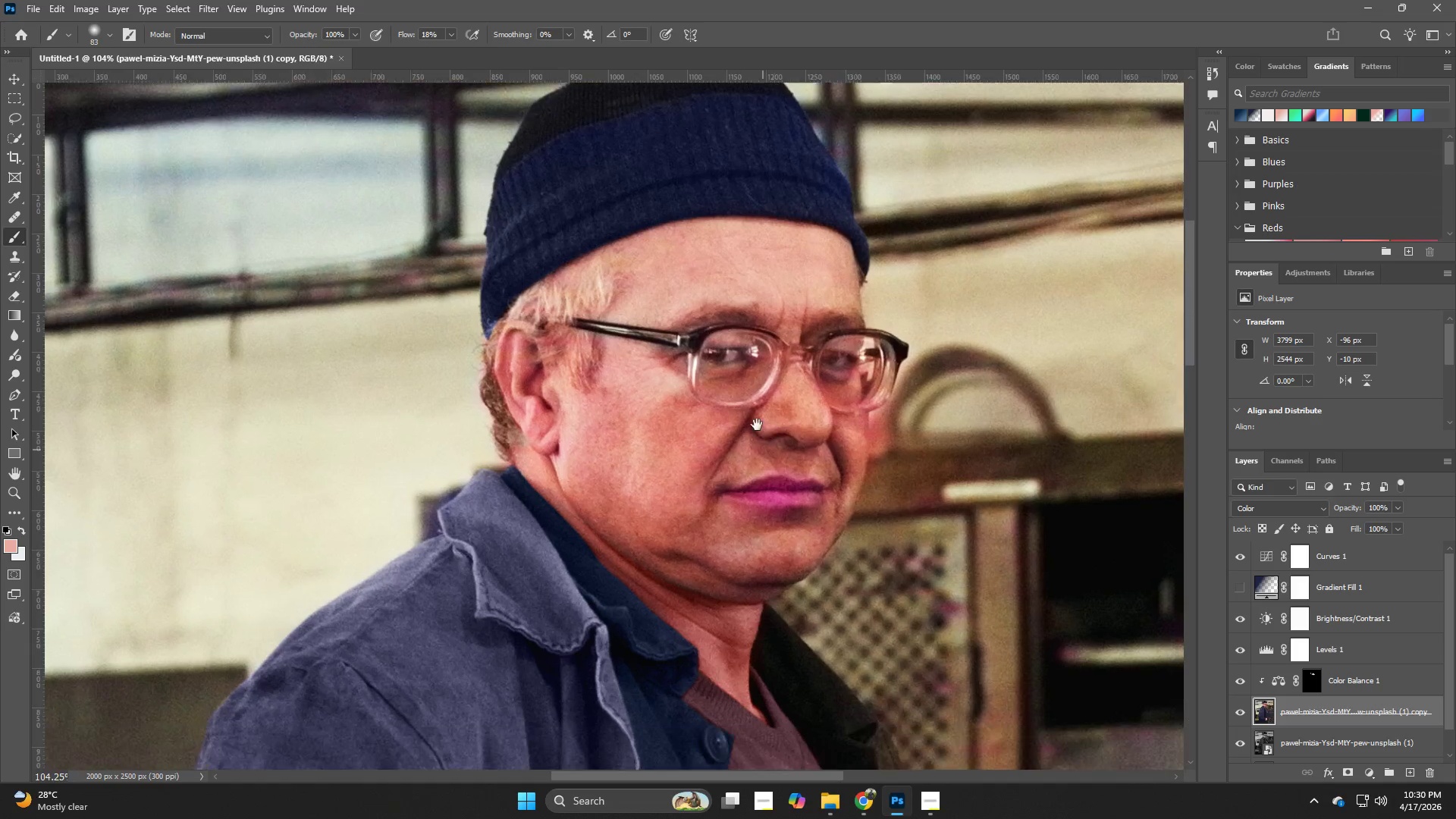 
left_click_drag(start_coordinate=[777, 346], to_coordinate=[711, 369])
 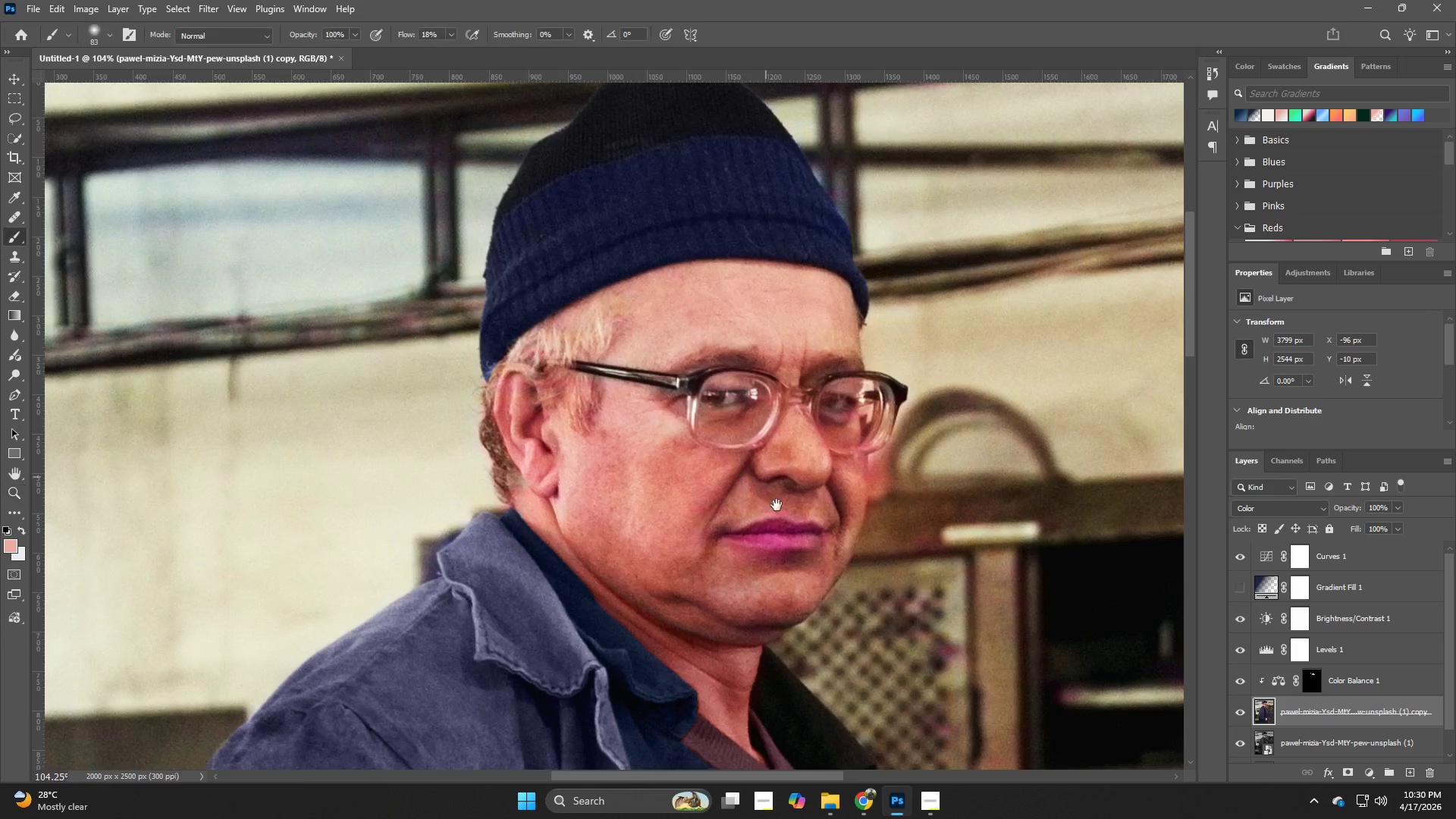 
hold_key(key=Space, duration=0.55)
 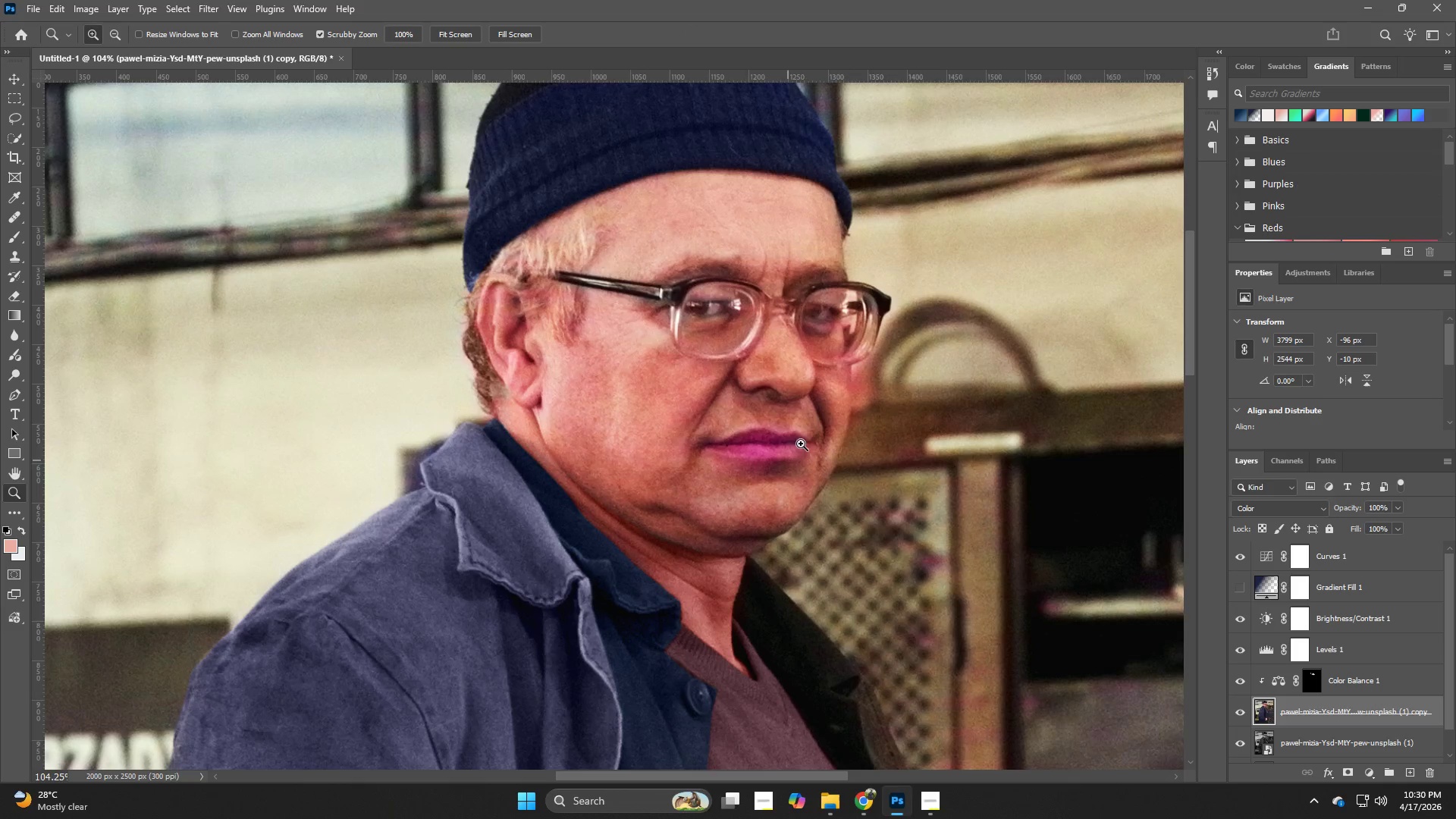 
left_click_drag(start_coordinate=[774, 514], to_coordinate=[757, 425])
 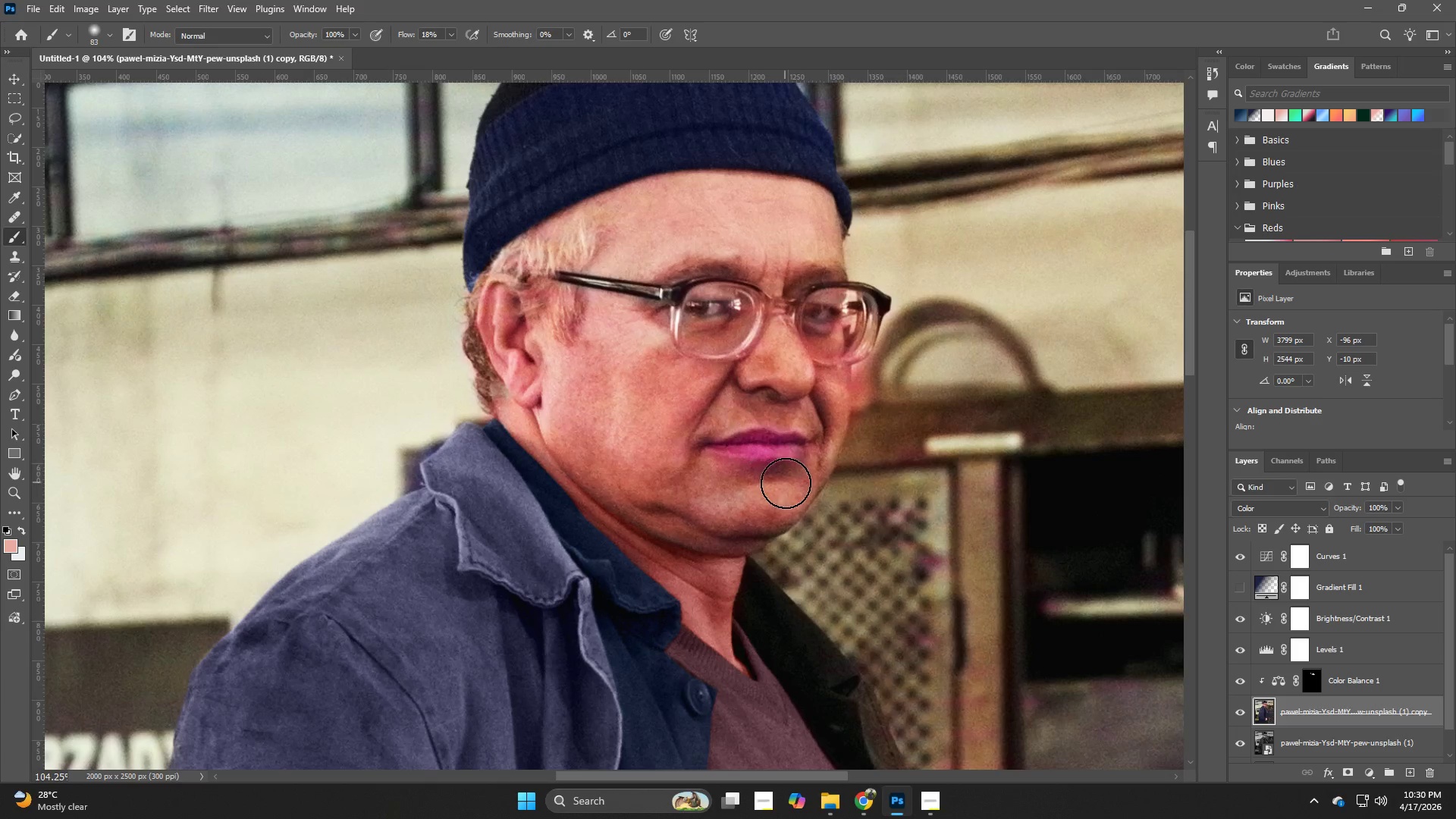 
hold_key(key=Z, duration=1.51)
 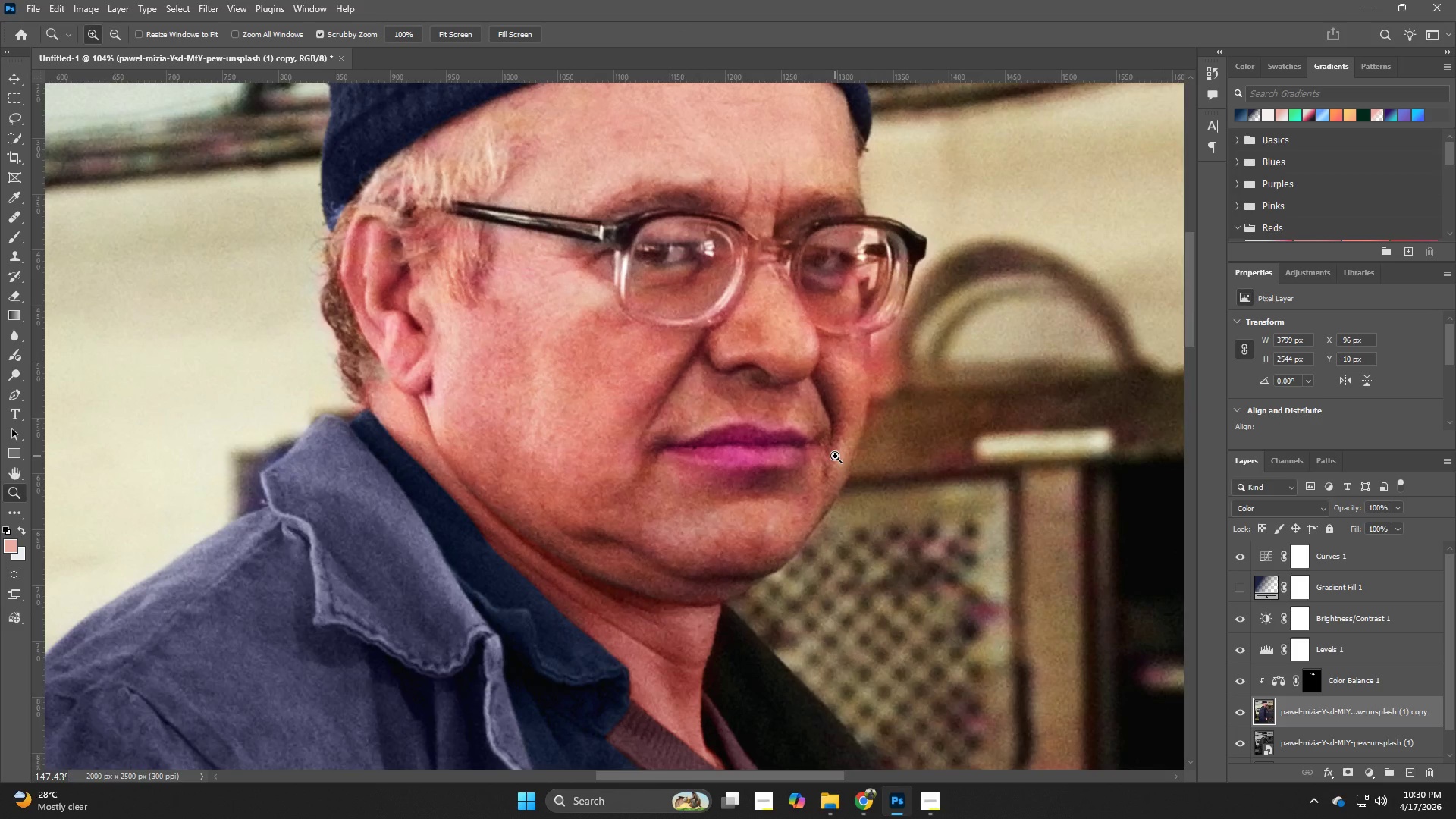 
left_click_drag(start_coordinate=[805, 439], to_coordinate=[861, 472])
 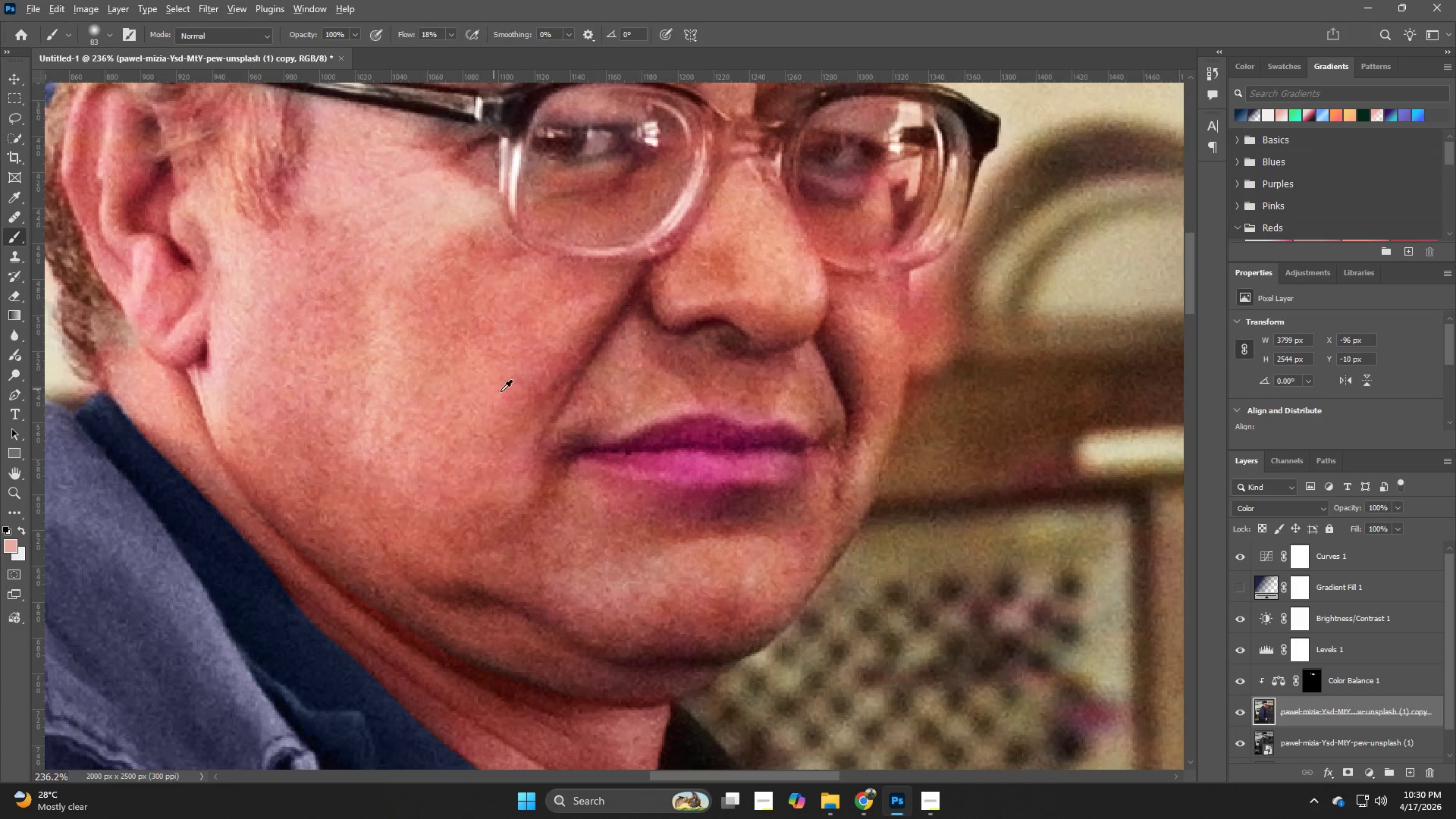 
hold_key(key=Z, duration=1.5)
 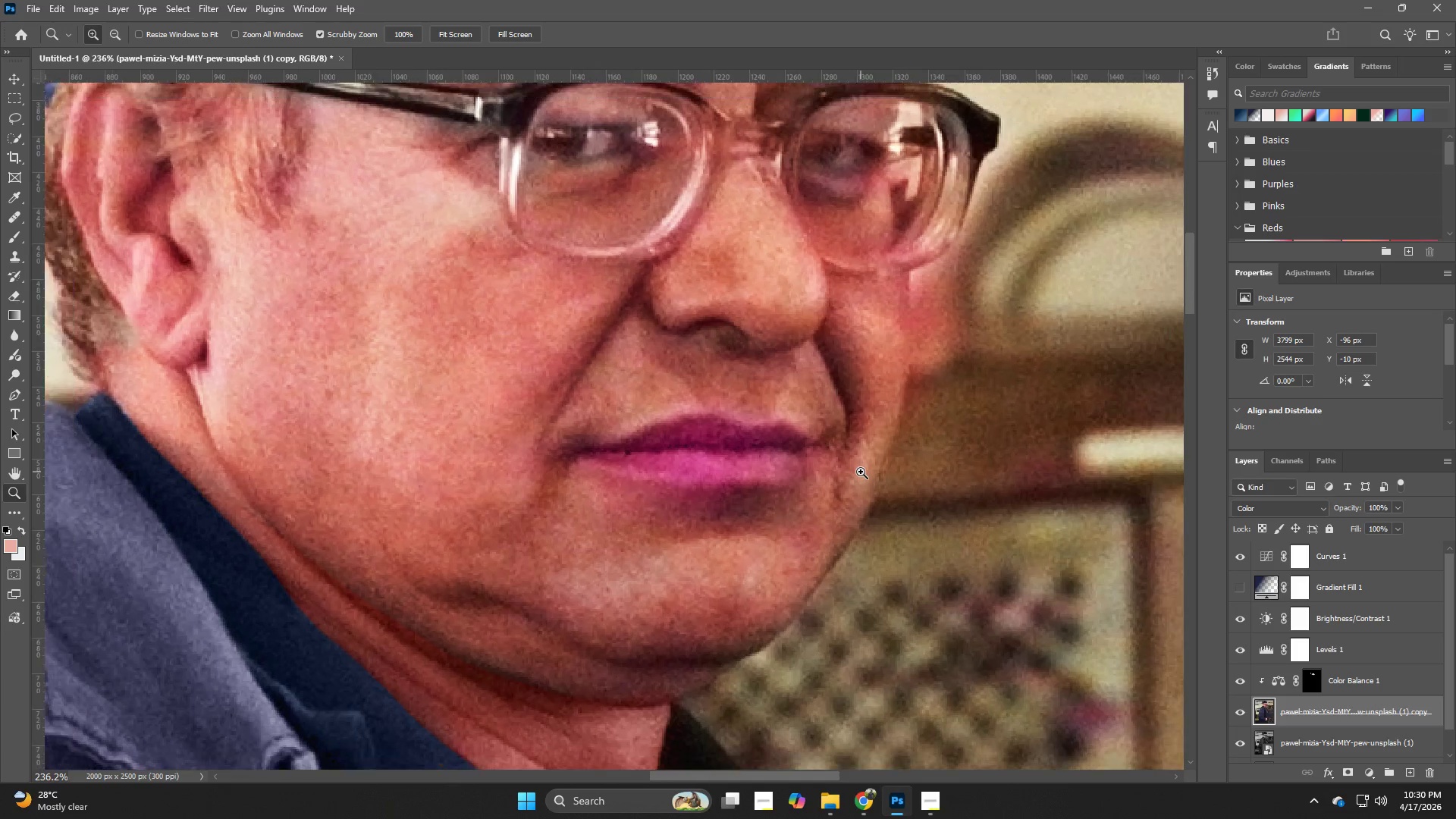 
hold_key(key=Z, duration=0.66)
 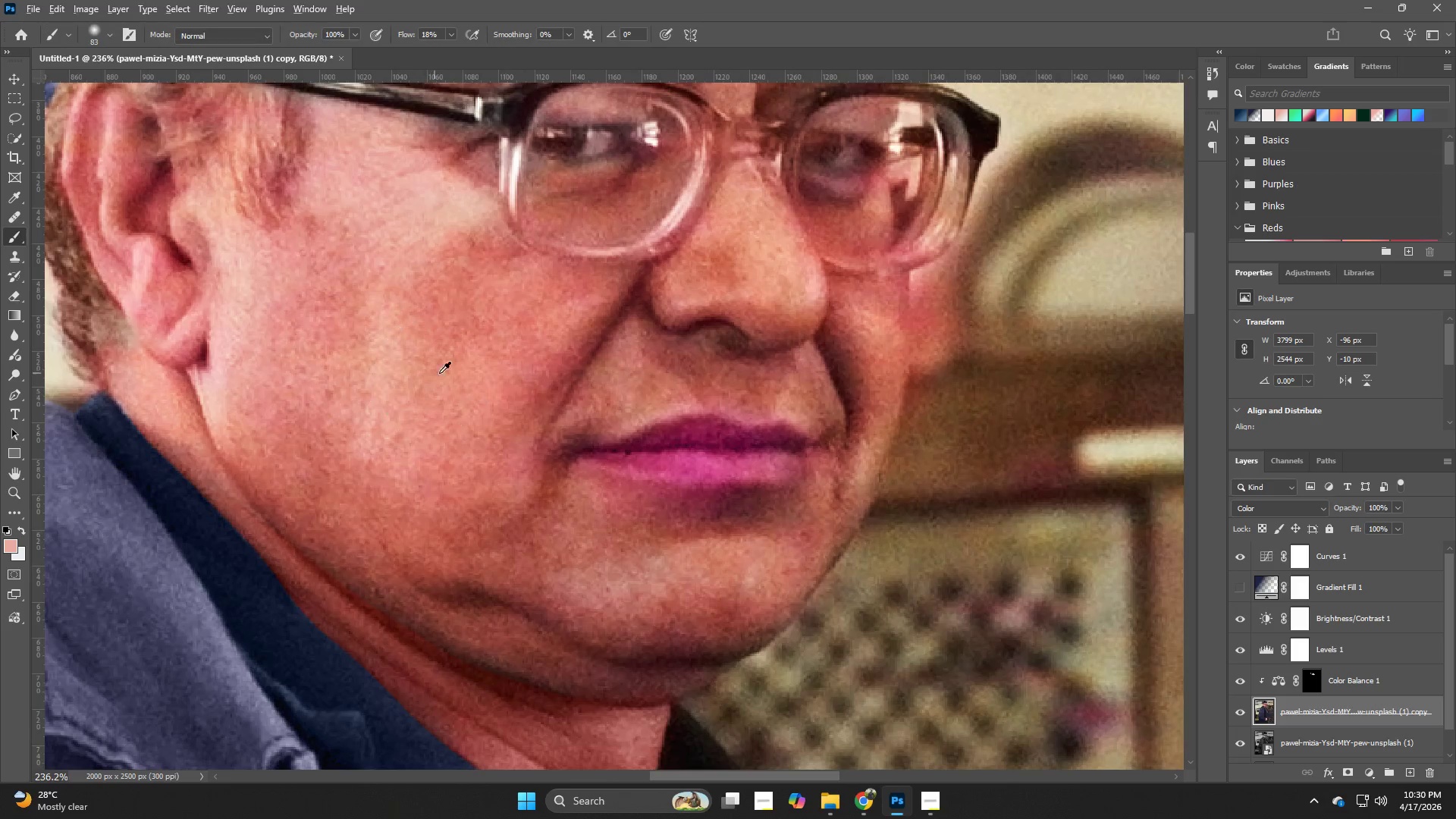 
hold_key(key=AltLeft, duration=0.61)
 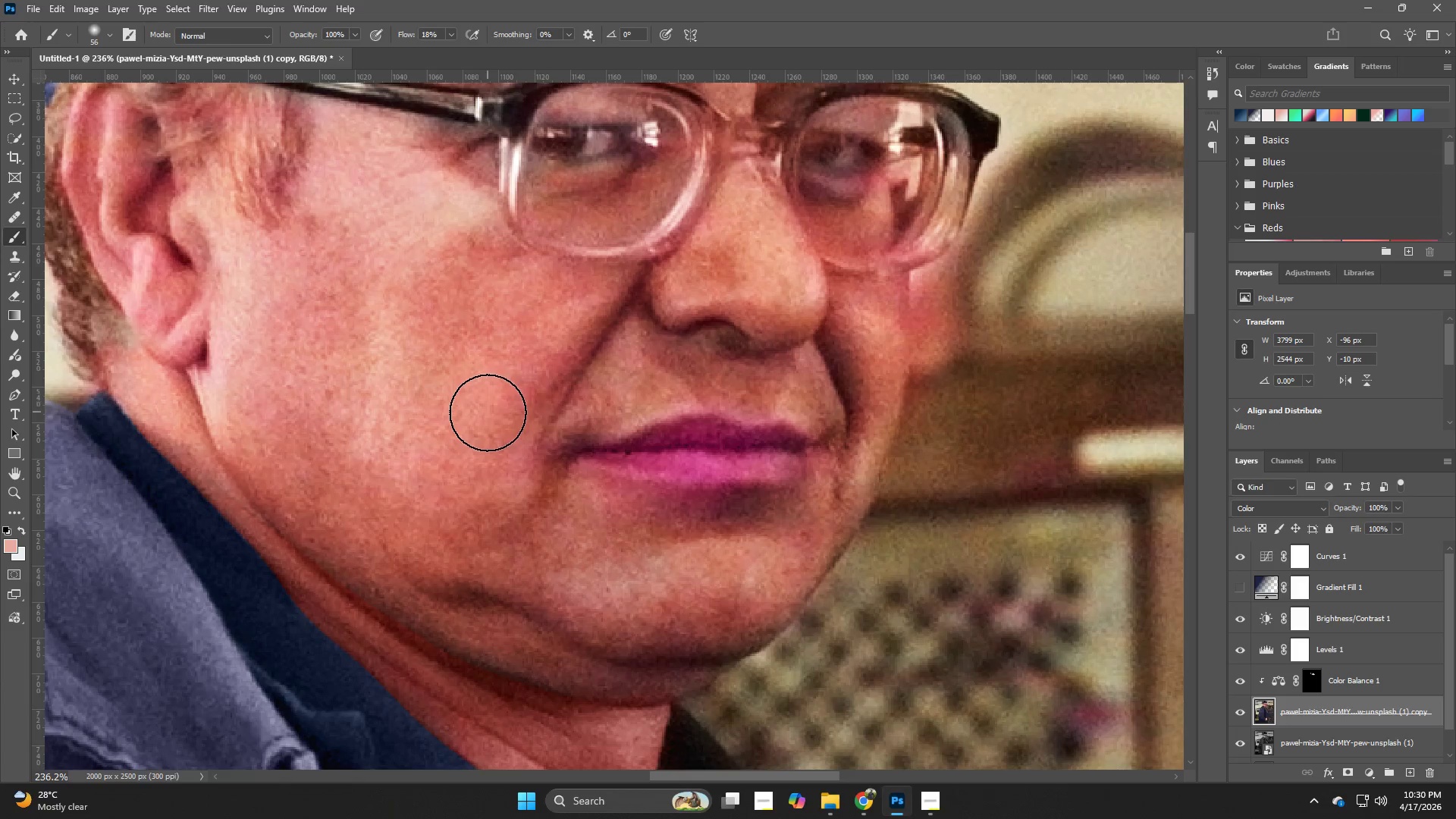 
hold_key(key=AltLeft, duration=0.91)
double_click([490, 398])
 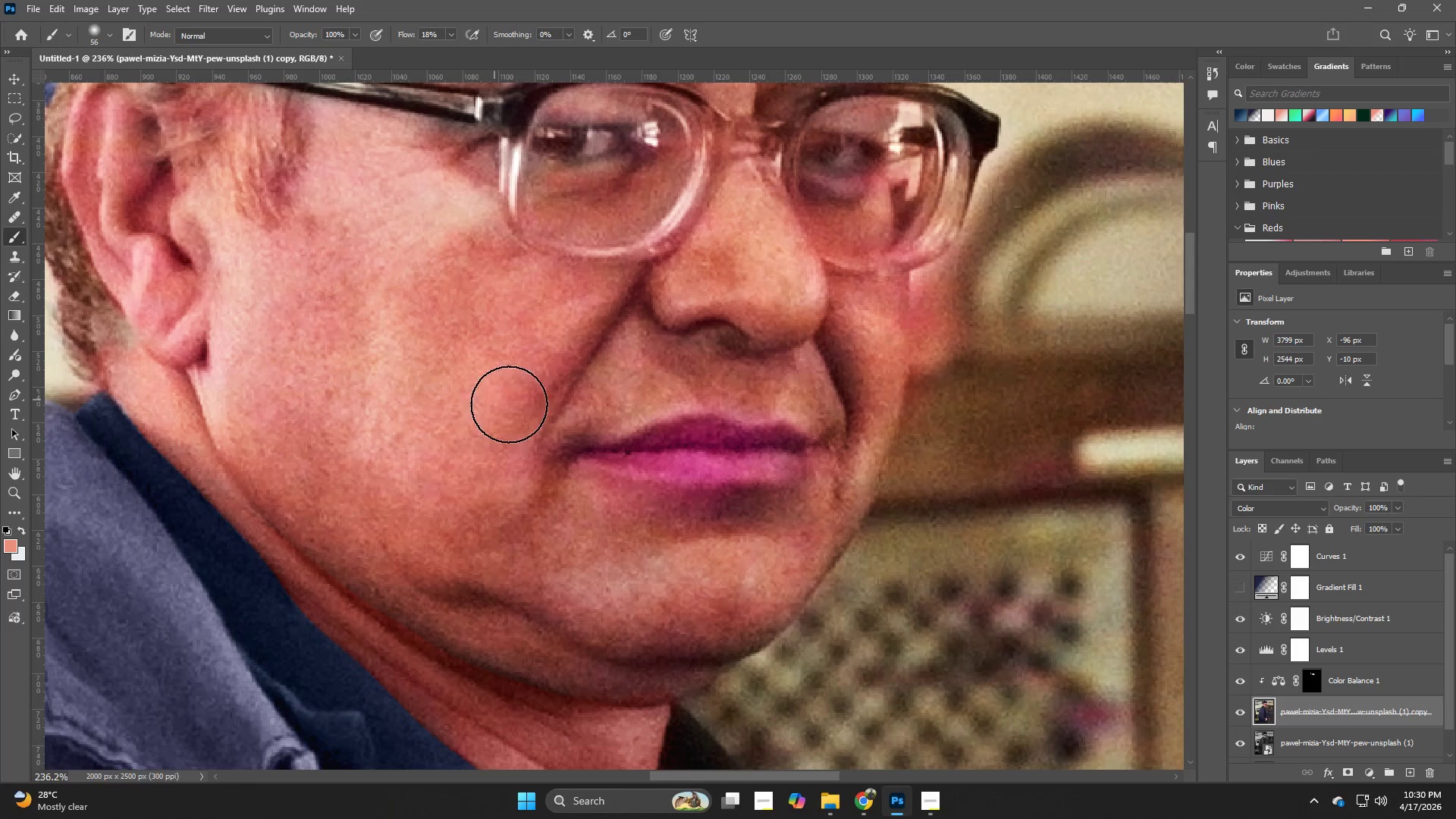 
hold_key(key=AltLeft, duration=0.48)
 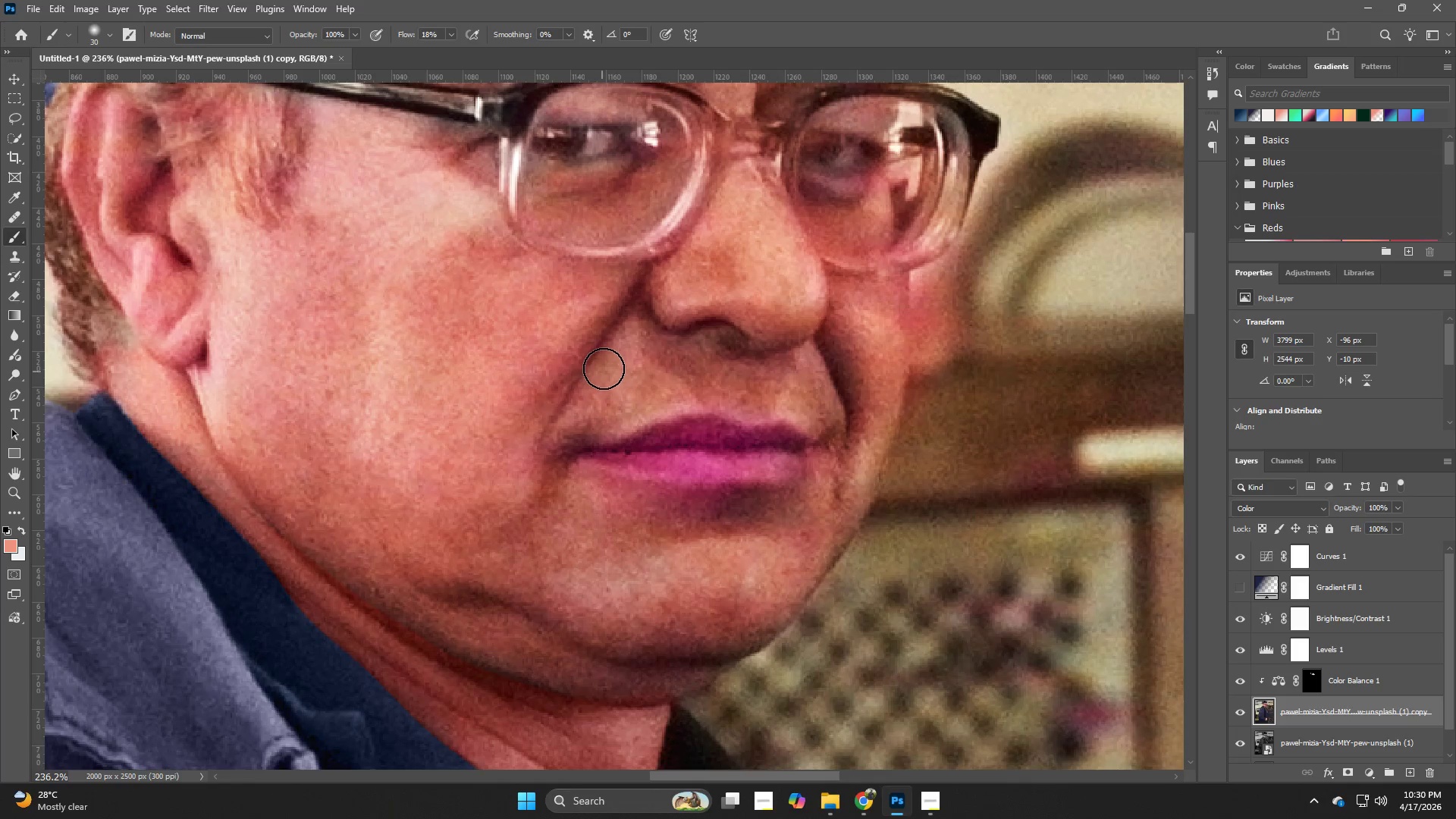 
left_click_drag(start_coordinate=[604, 369], to_coordinate=[634, 393])
 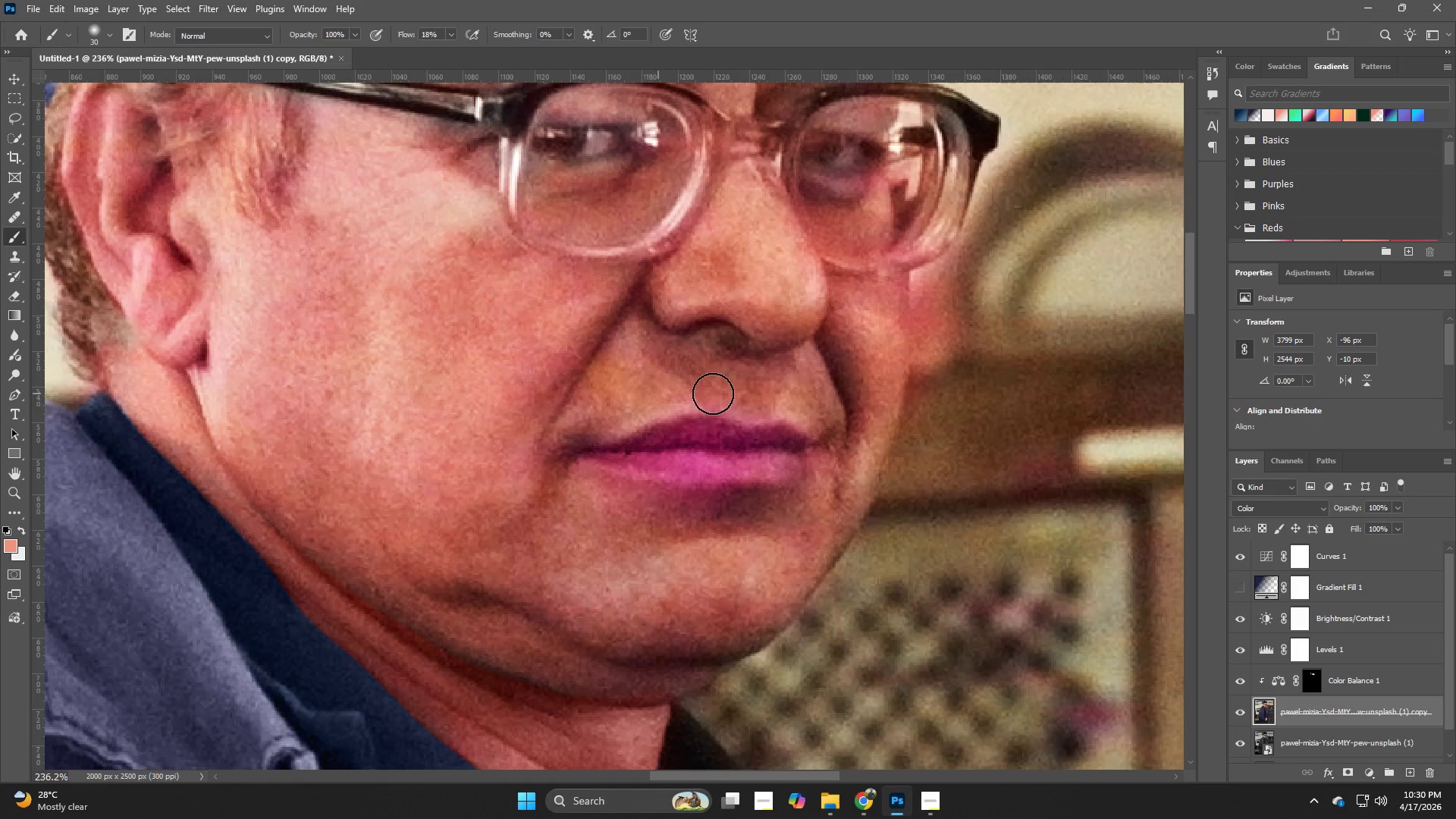 
key(Control+ControlLeft)
 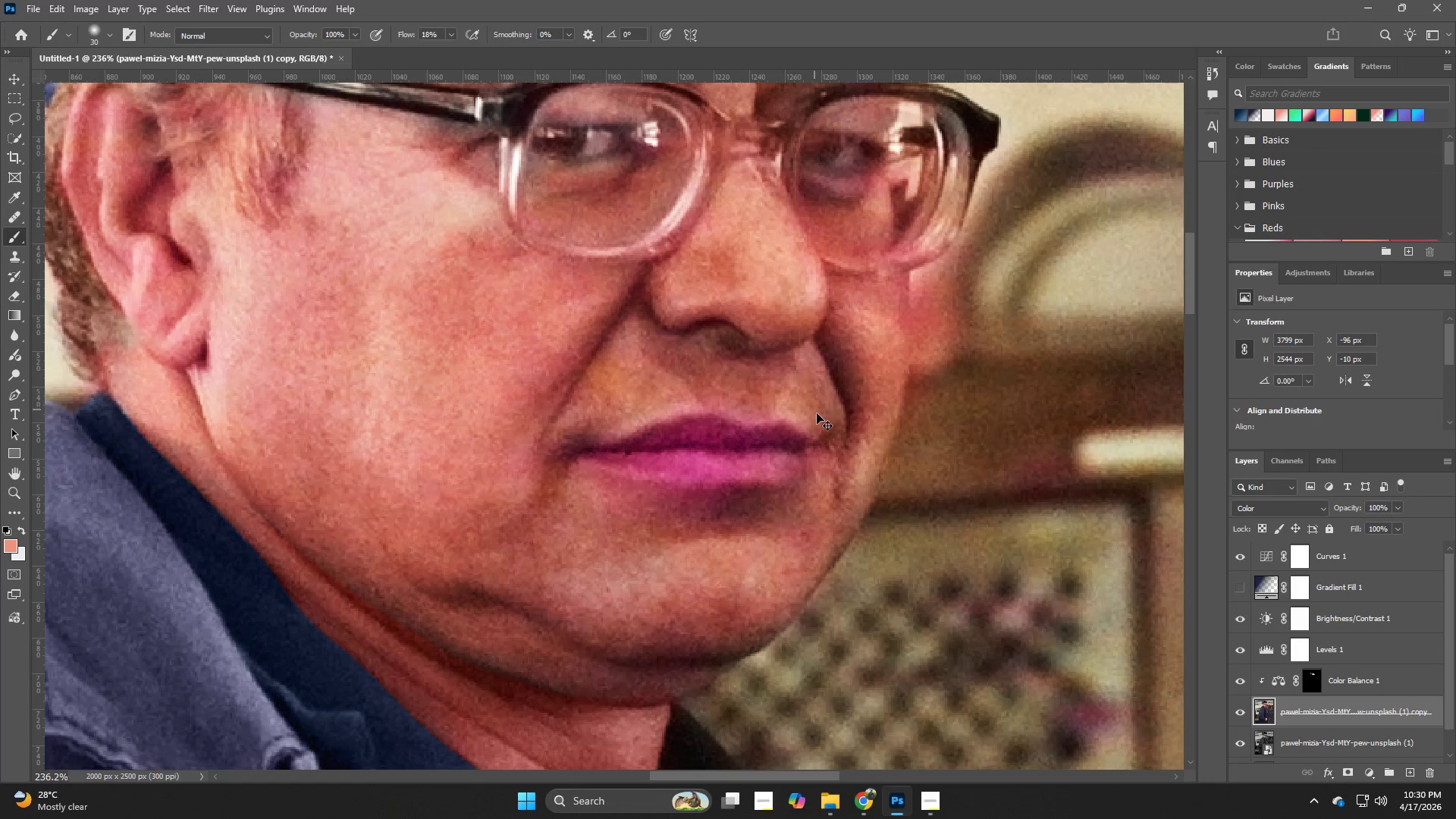 
key(Control+Z)
 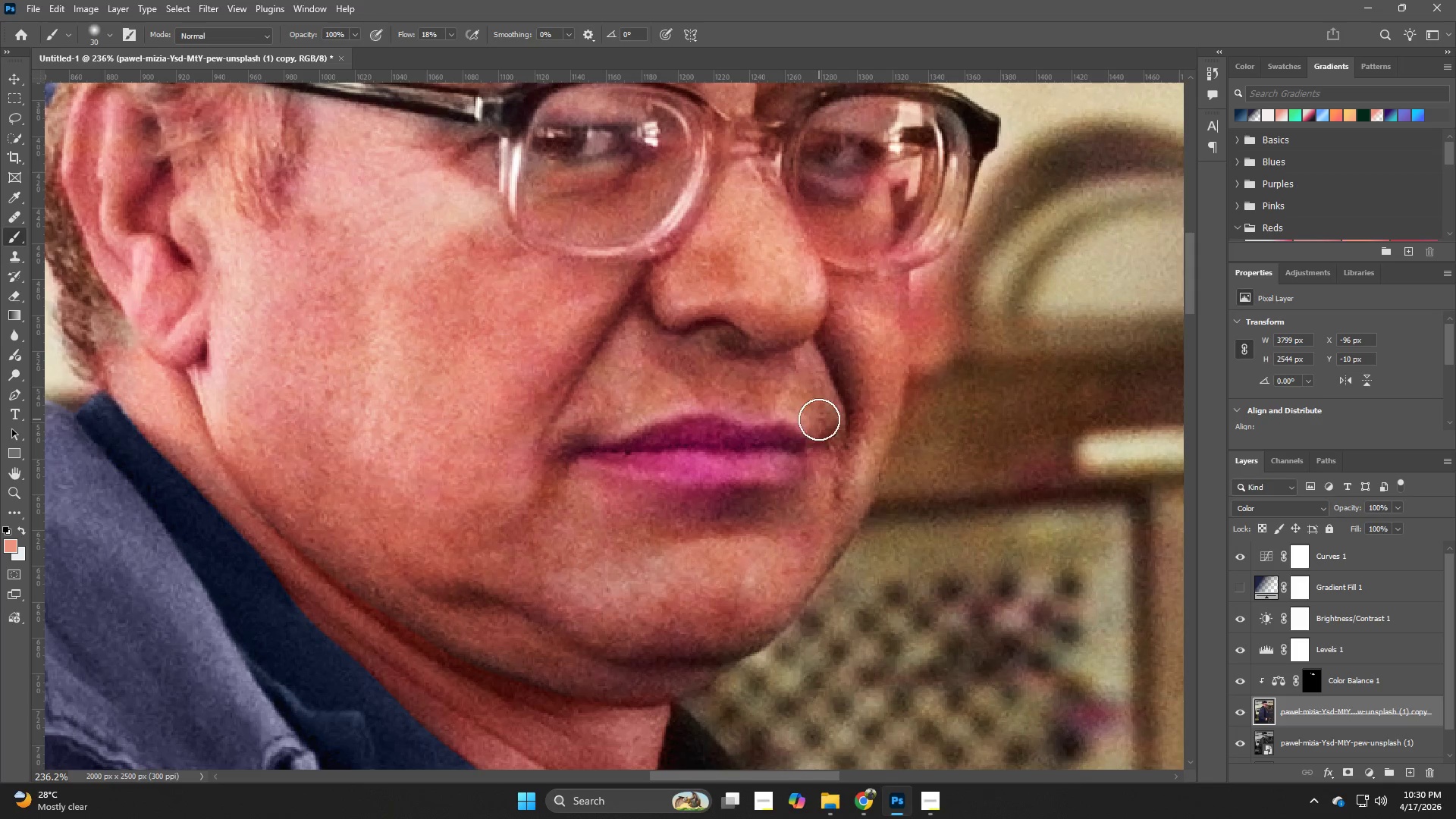 
key(Z)
 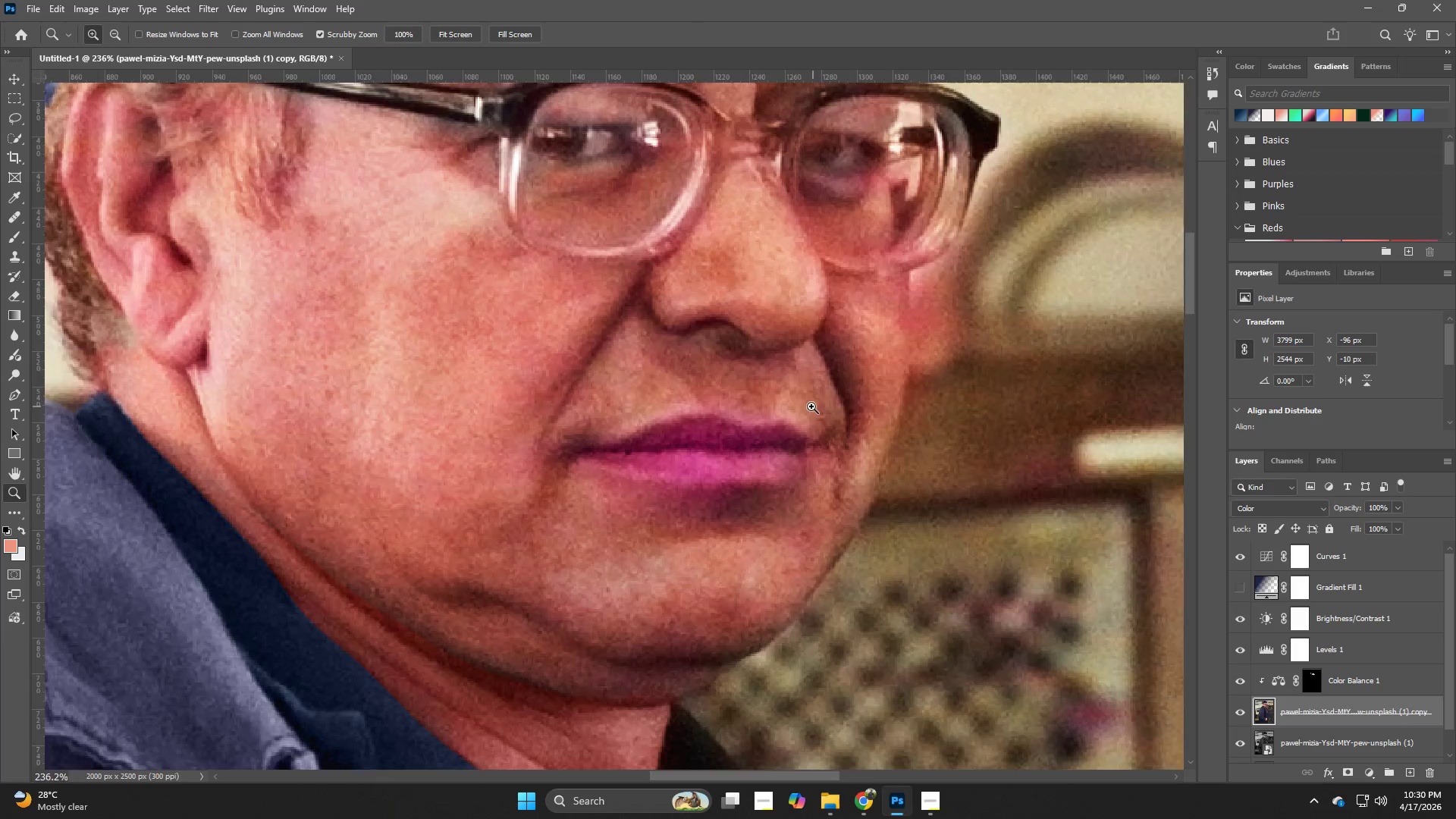 
left_click_drag(start_coordinate=[811, 406], to_coordinate=[738, 429])
 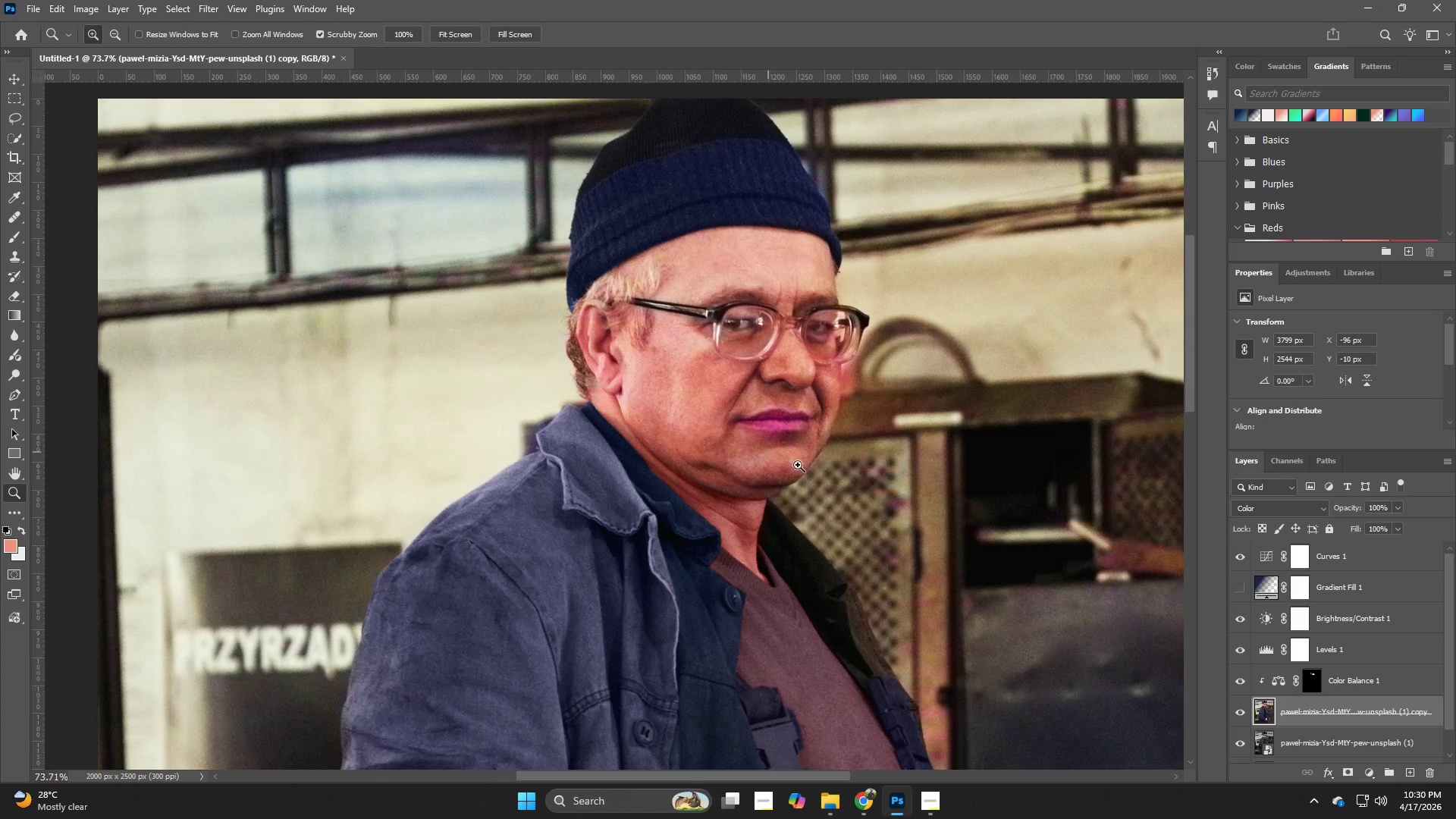 
left_click_drag(start_coordinate=[805, 471], to_coordinate=[758, 493])
 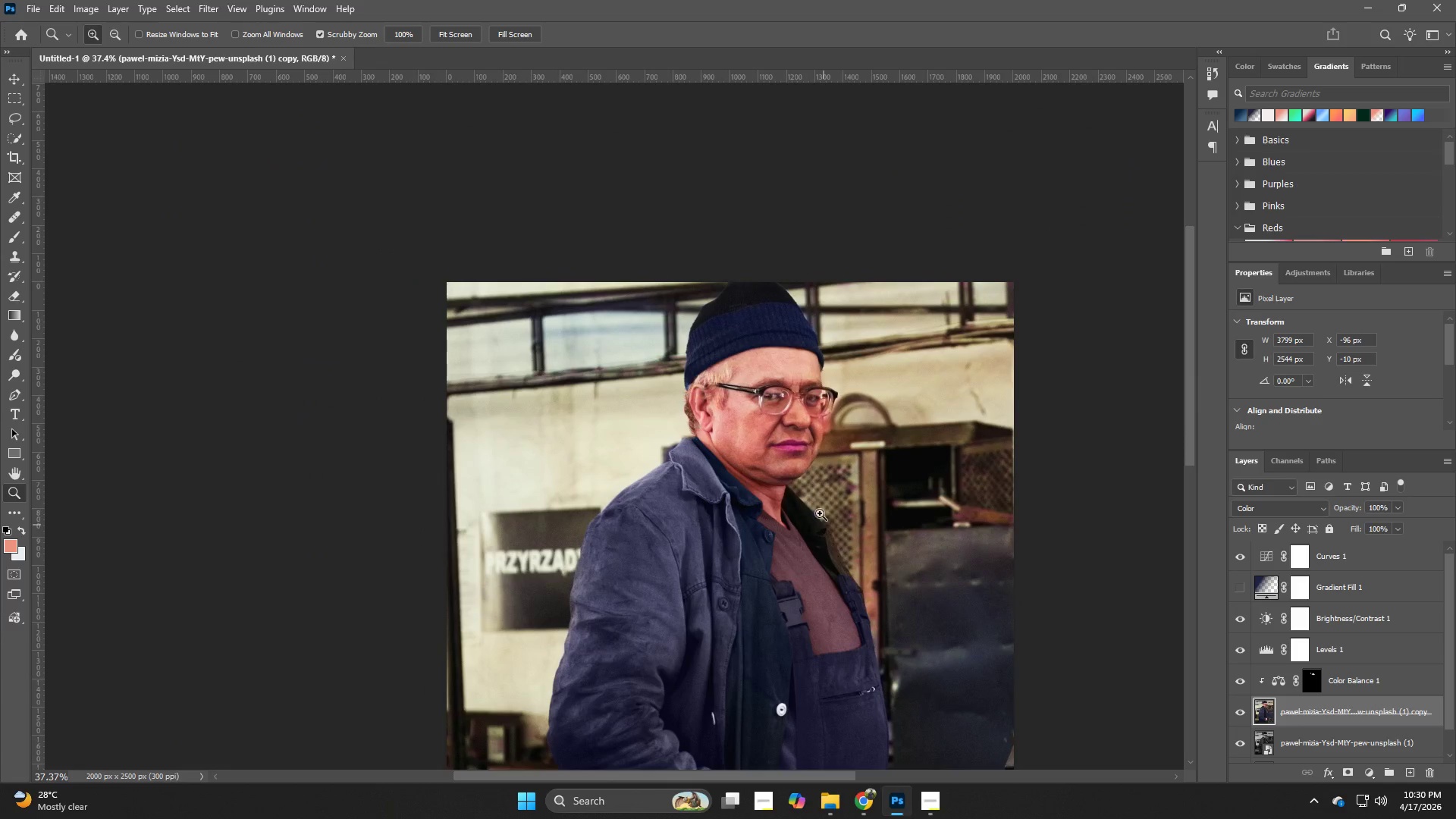 
left_click_drag(start_coordinate=[813, 504], to_coordinate=[781, 519])
 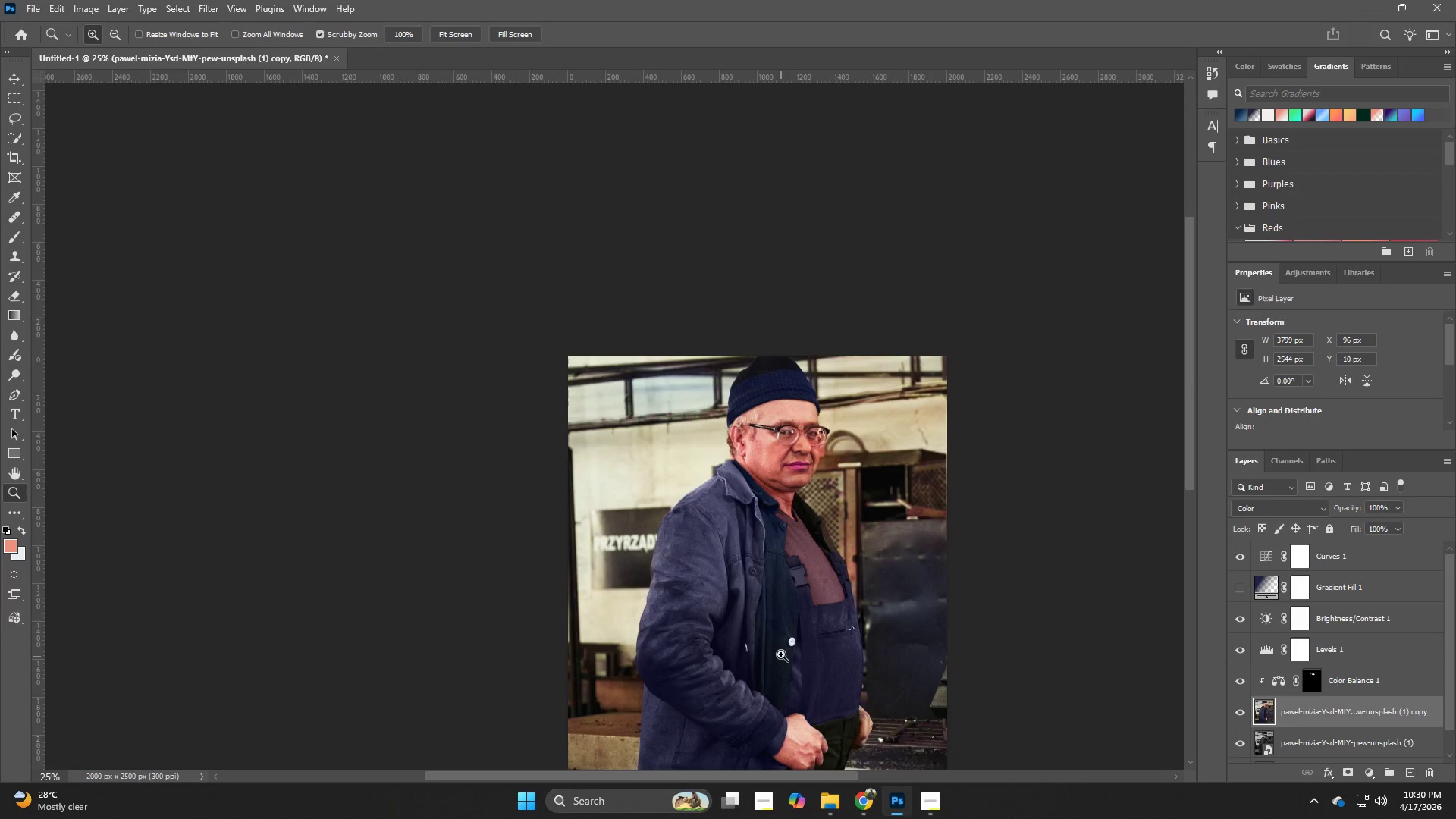 
left_click_drag(start_coordinate=[781, 654], to_coordinate=[893, 705])
 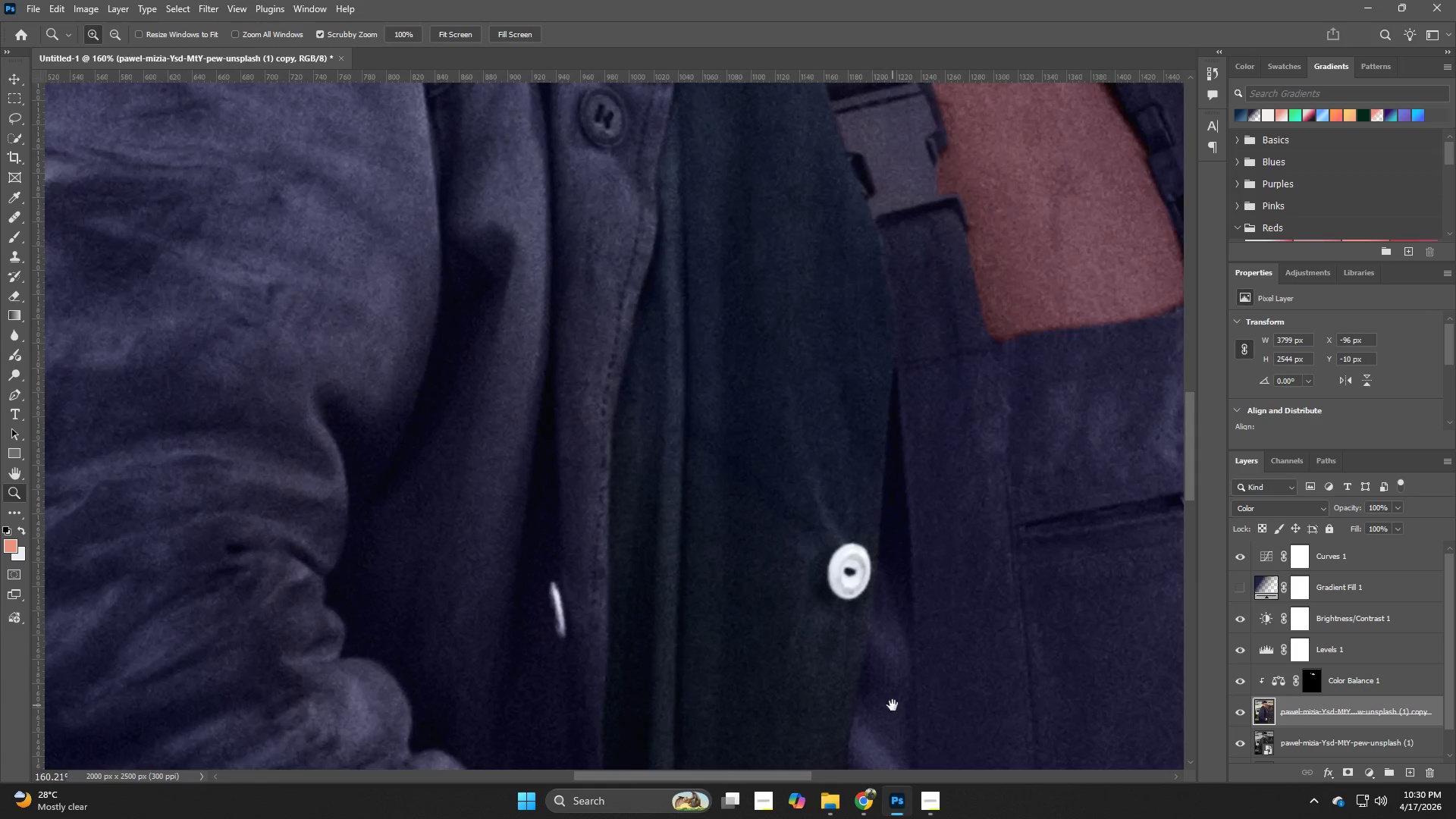 
hold_key(key=Space, duration=0.55)
 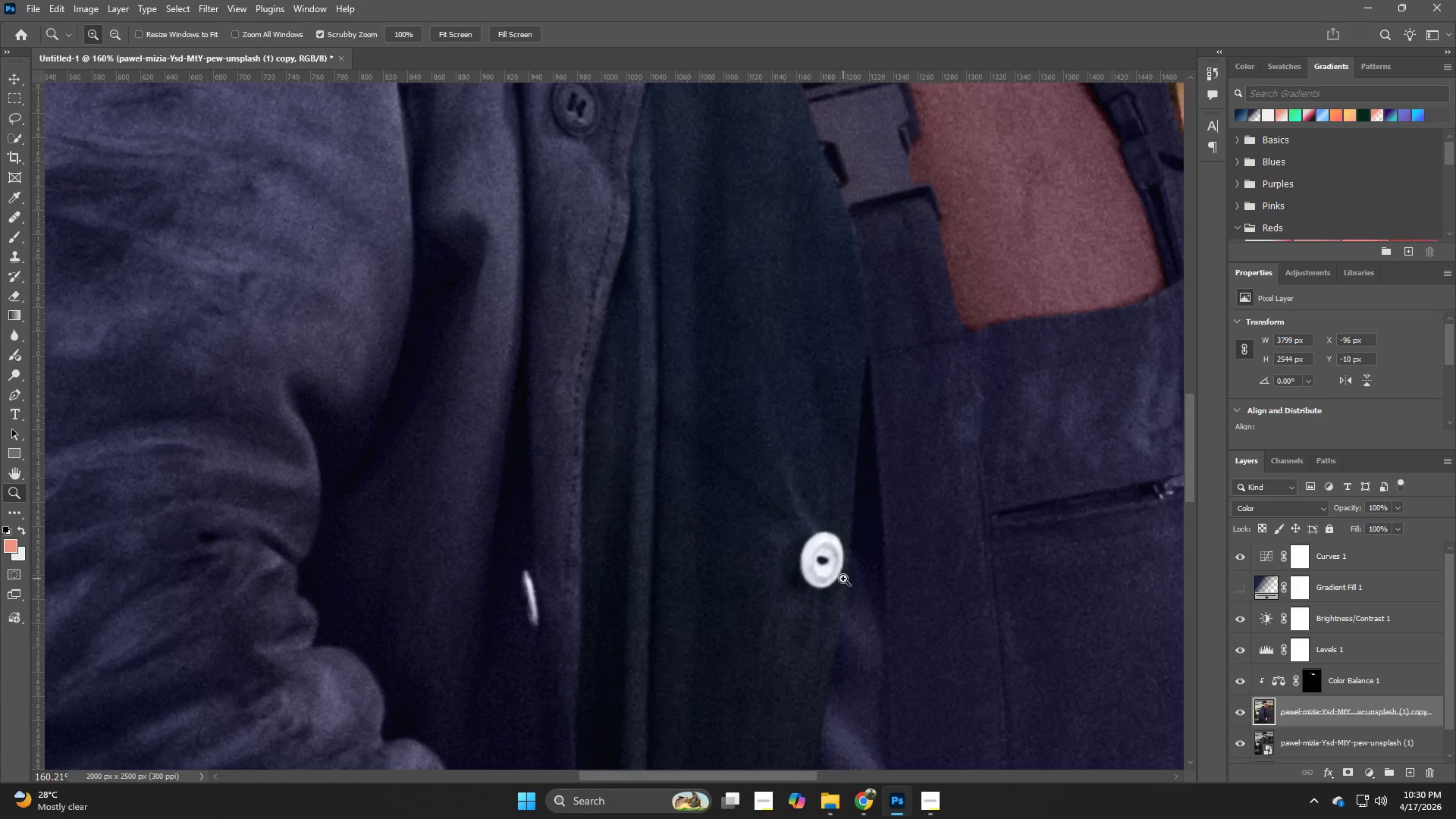 
left_click_drag(start_coordinate=[893, 705], to_coordinate=[865, 694])
 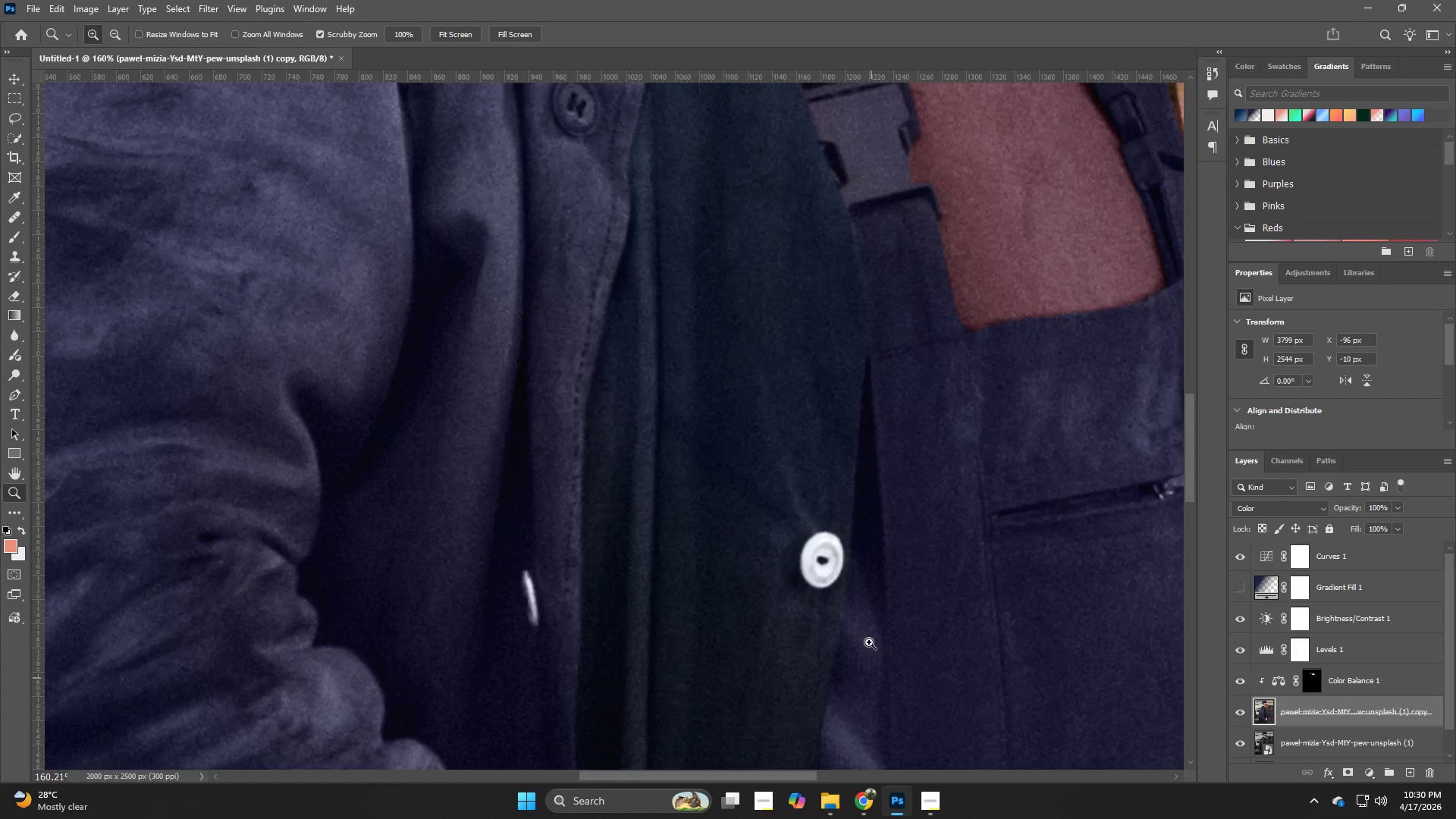 
hold_key(key=Z, duration=1.5)
 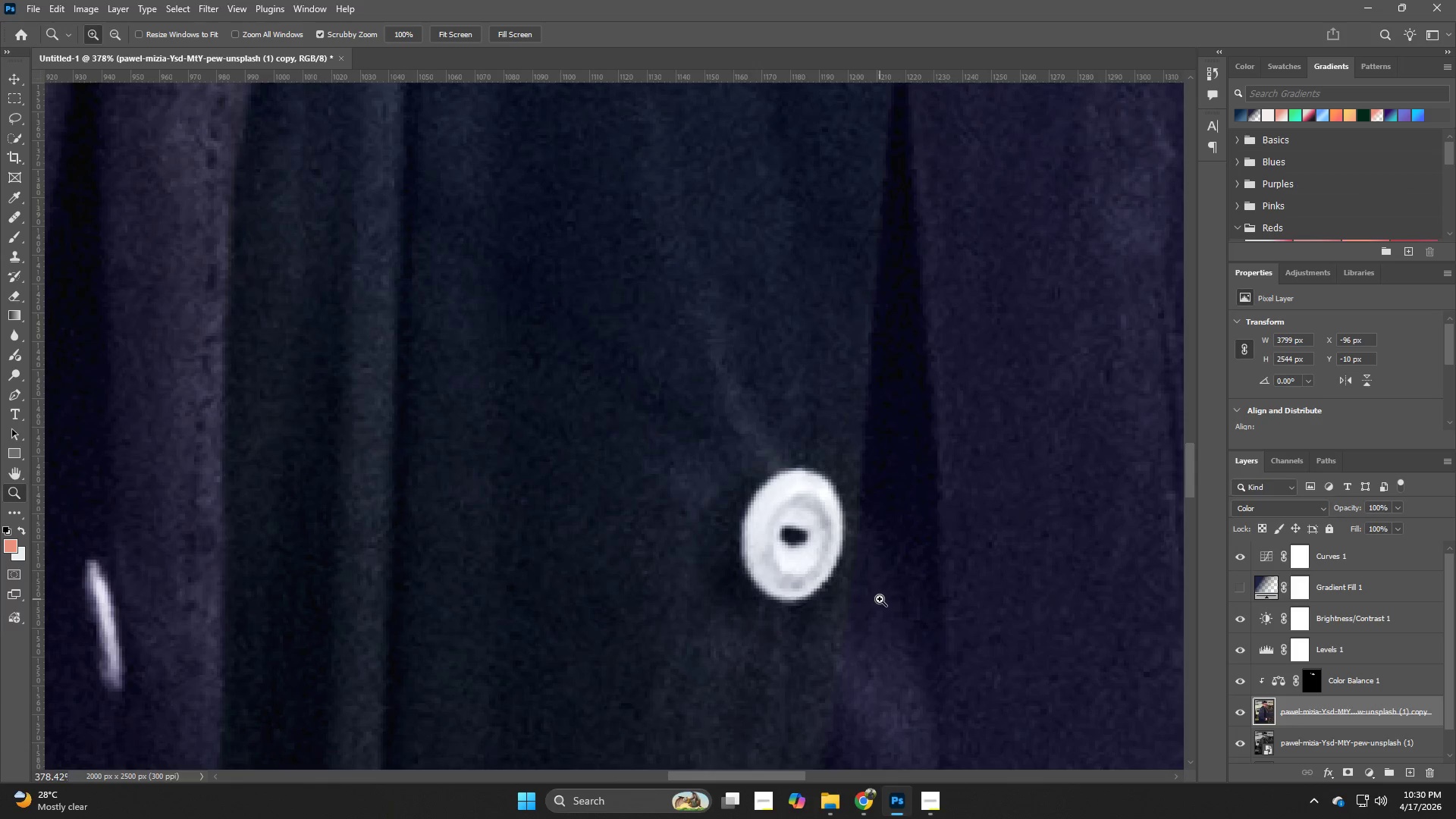 
left_click_drag(start_coordinate=[843, 579], to_coordinate=[901, 608])
 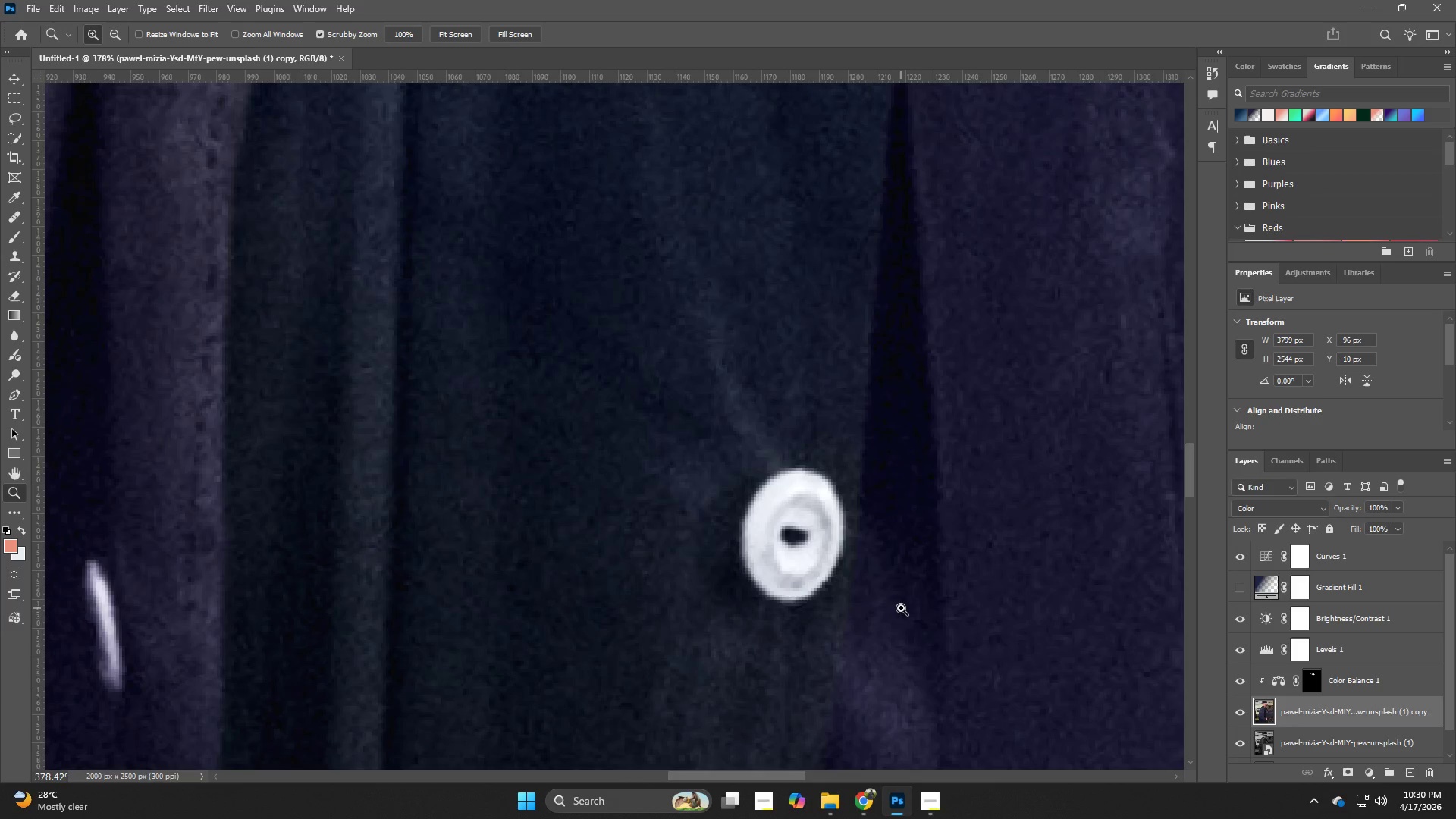 
key(Z)
 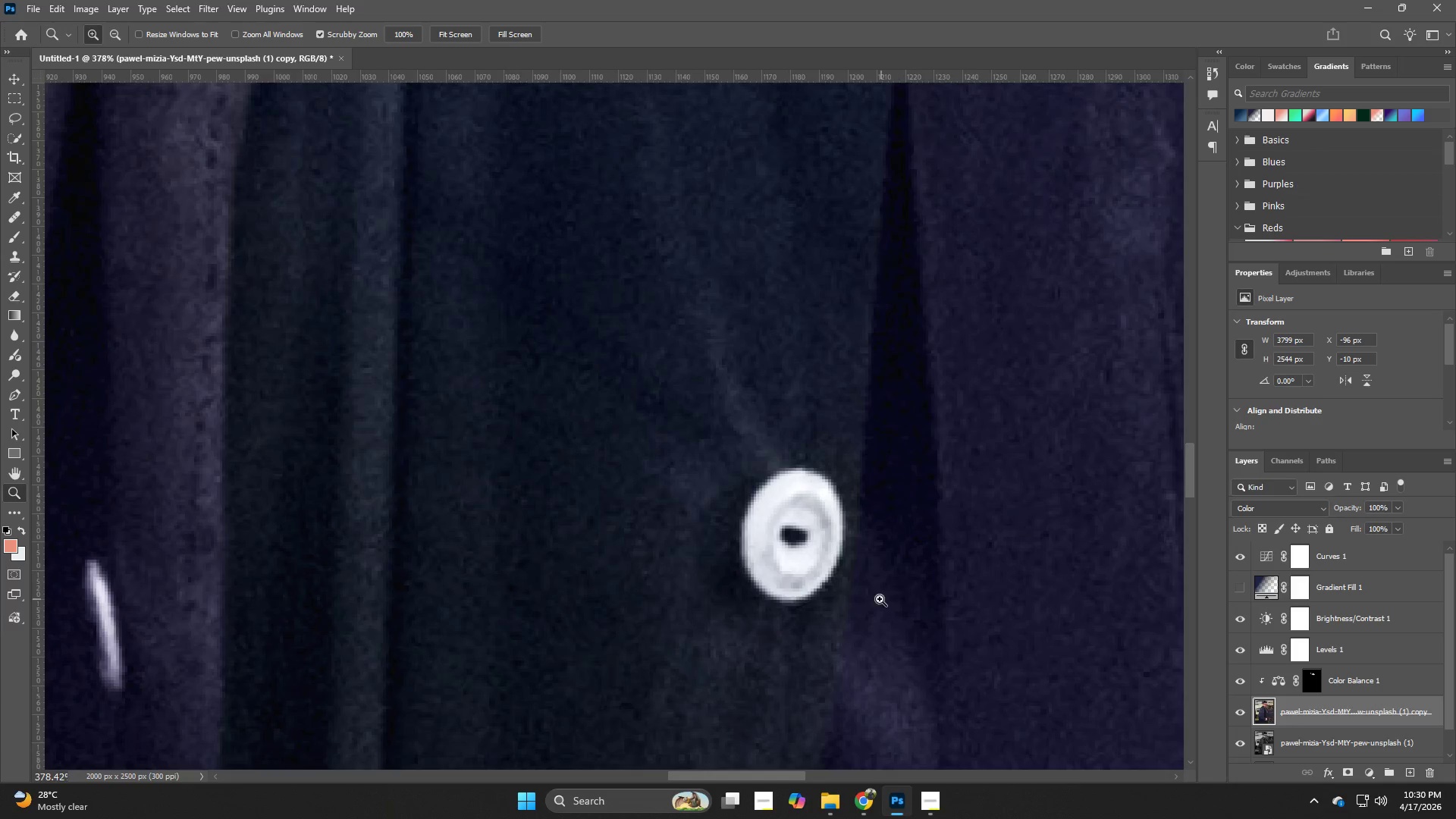 
hold_key(key=Z, duration=0.8)
 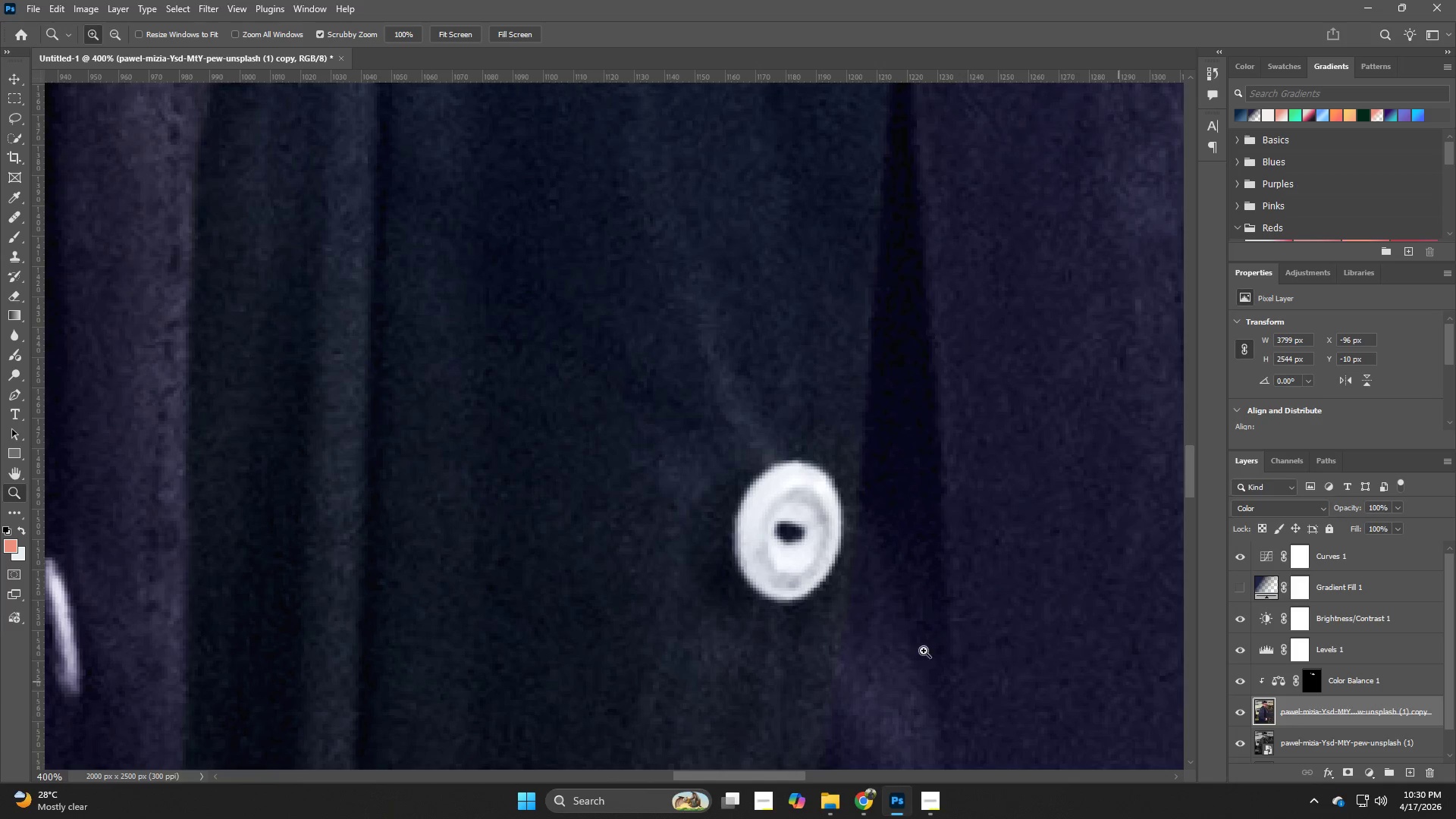 
left_click_drag(start_coordinate=[877, 597], to_coordinate=[890, 604])
 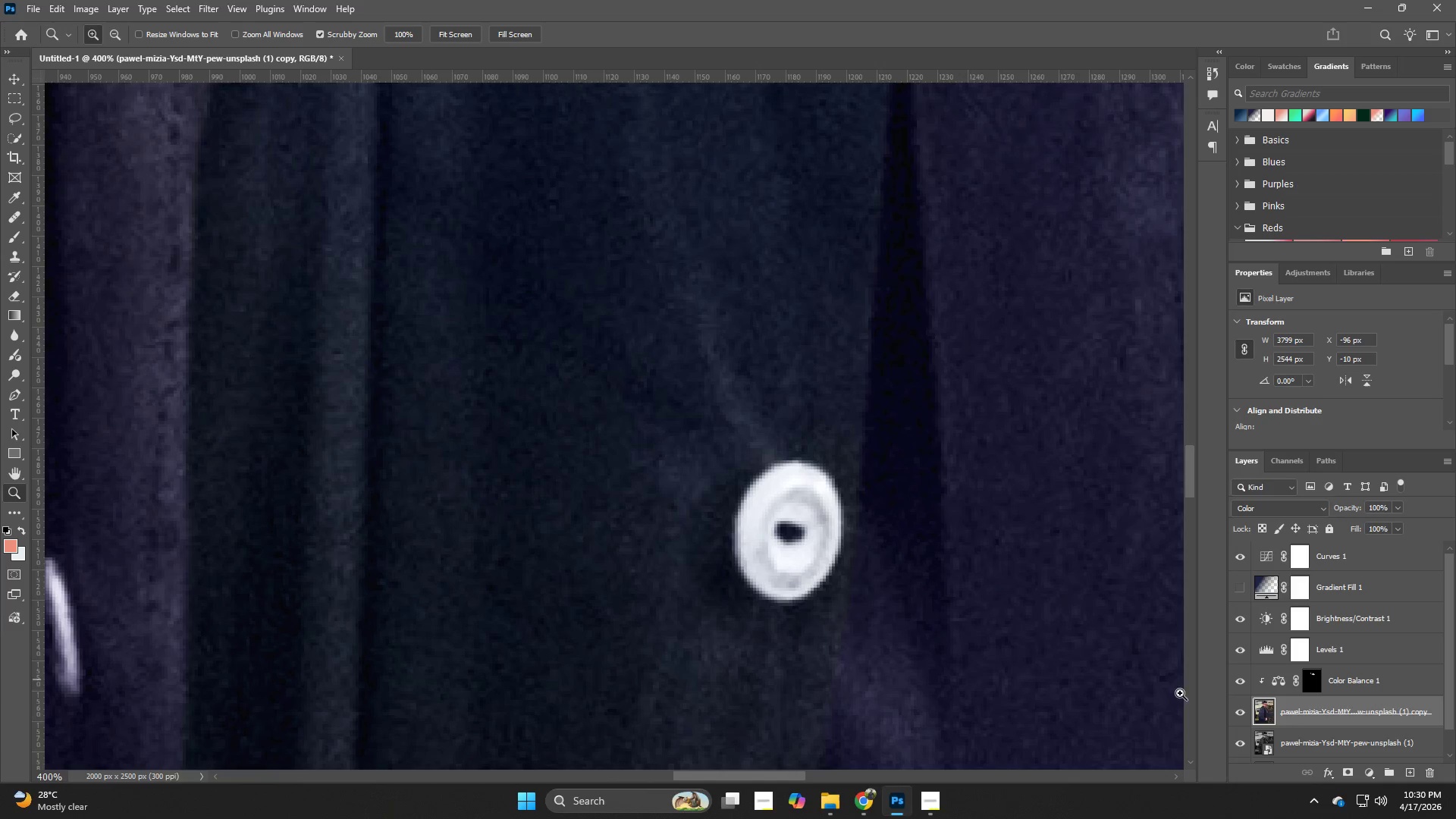 
key(S)
 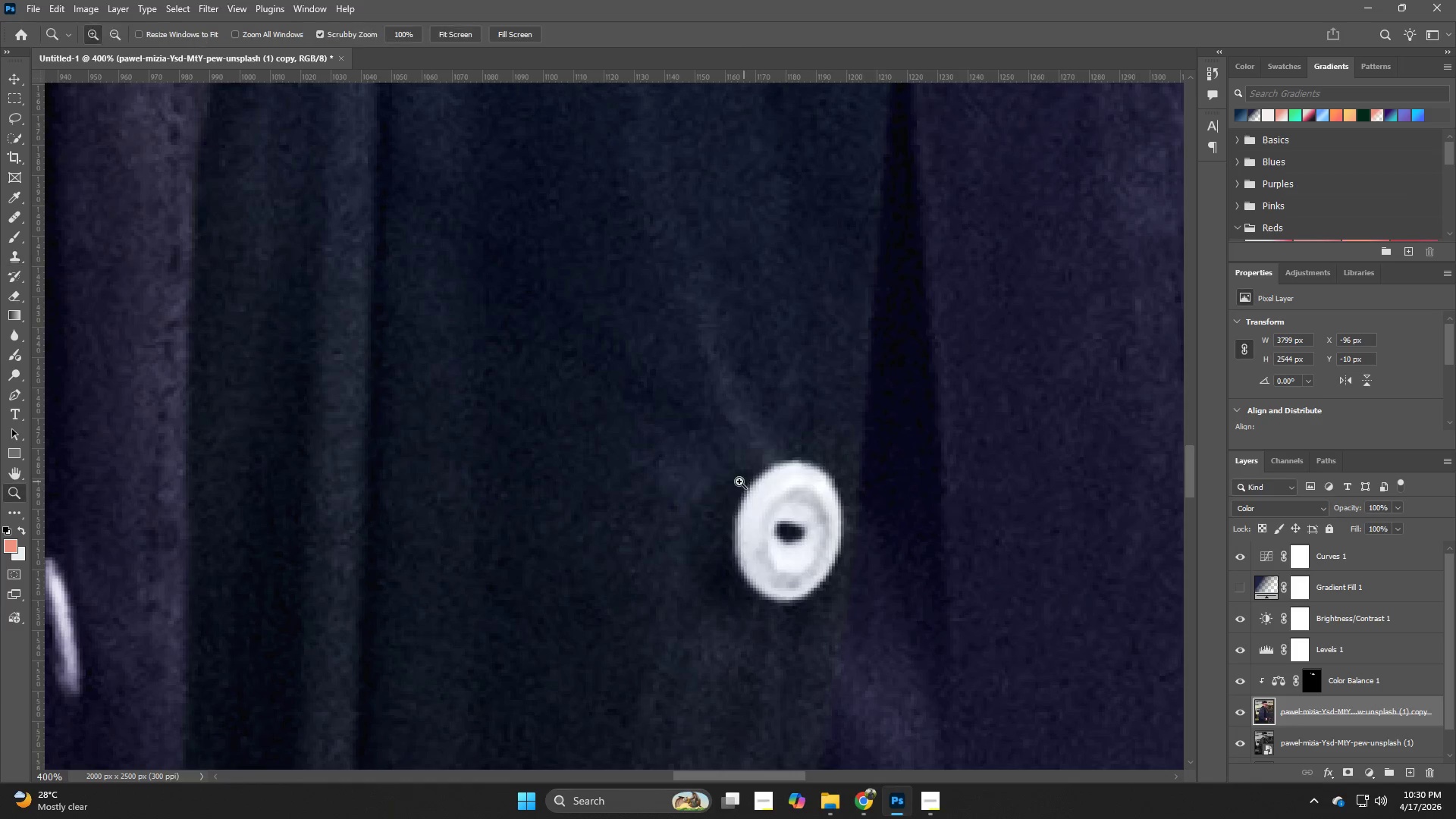 
hold_key(key=AltLeft, duration=1.25)
left_click([642, 453])
 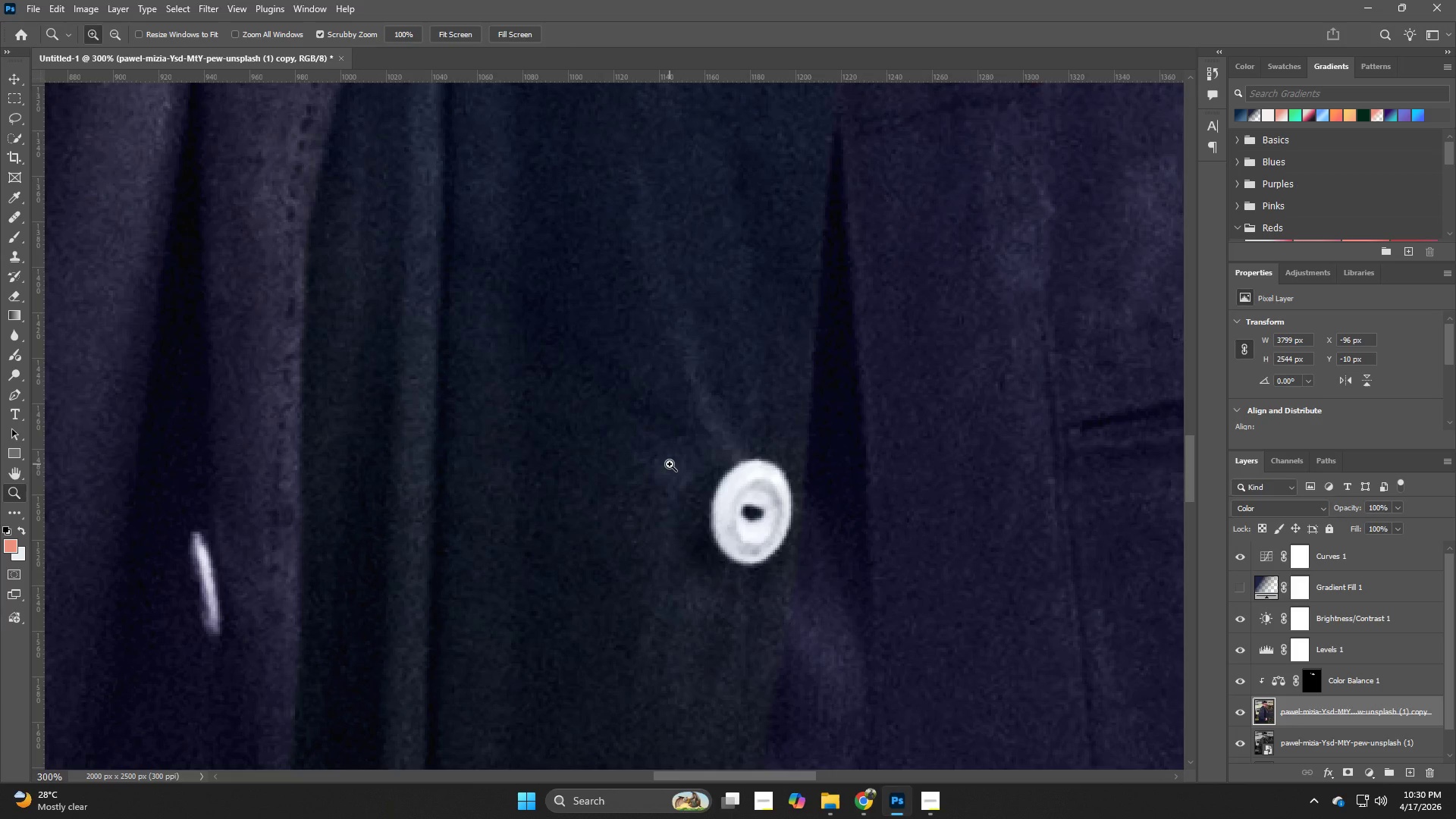 
hold_key(key=B, duration=1.48)
 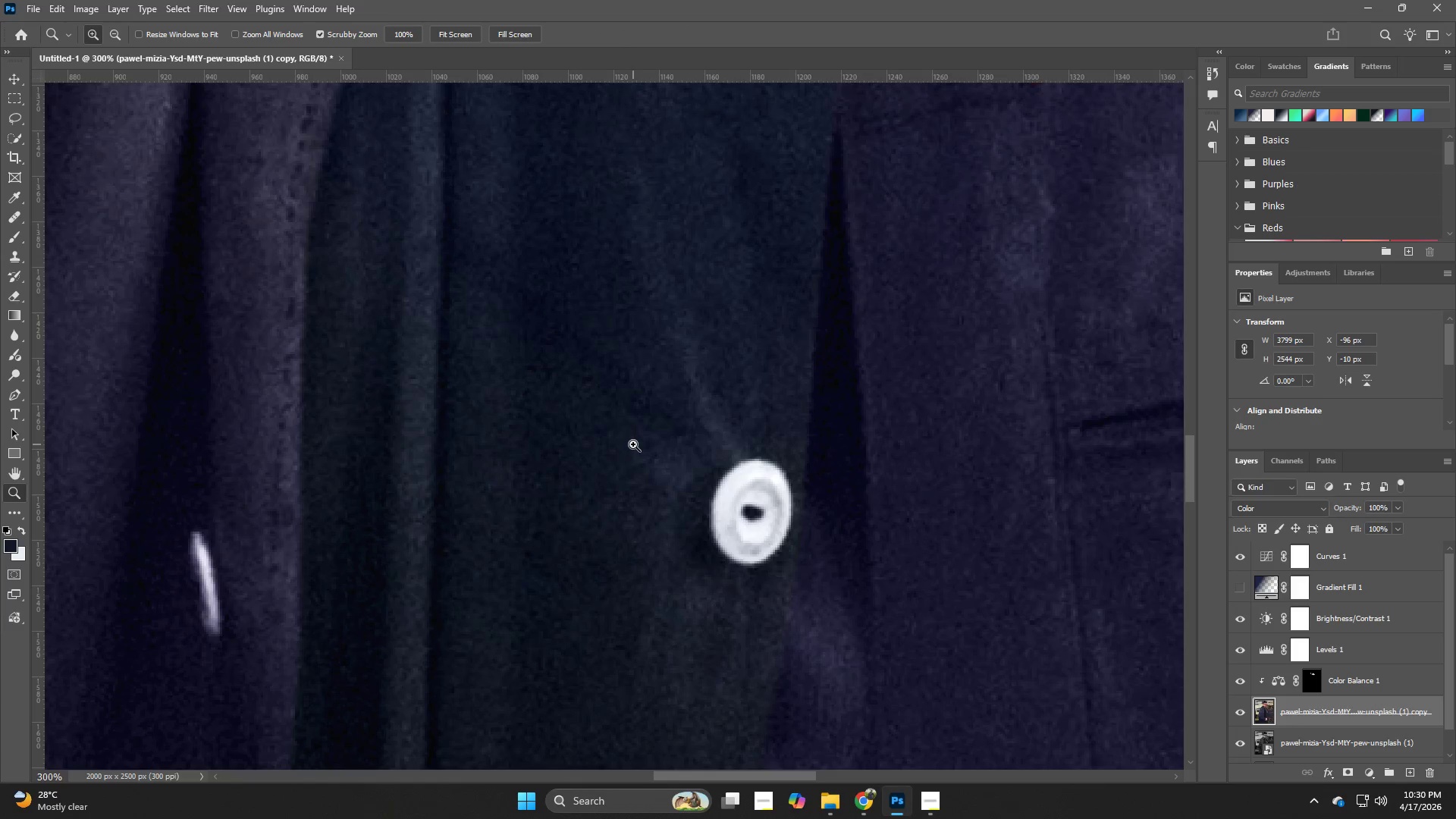 
hold_key(key=AltLeft, duration=0.92)
left_click([633, 447])
 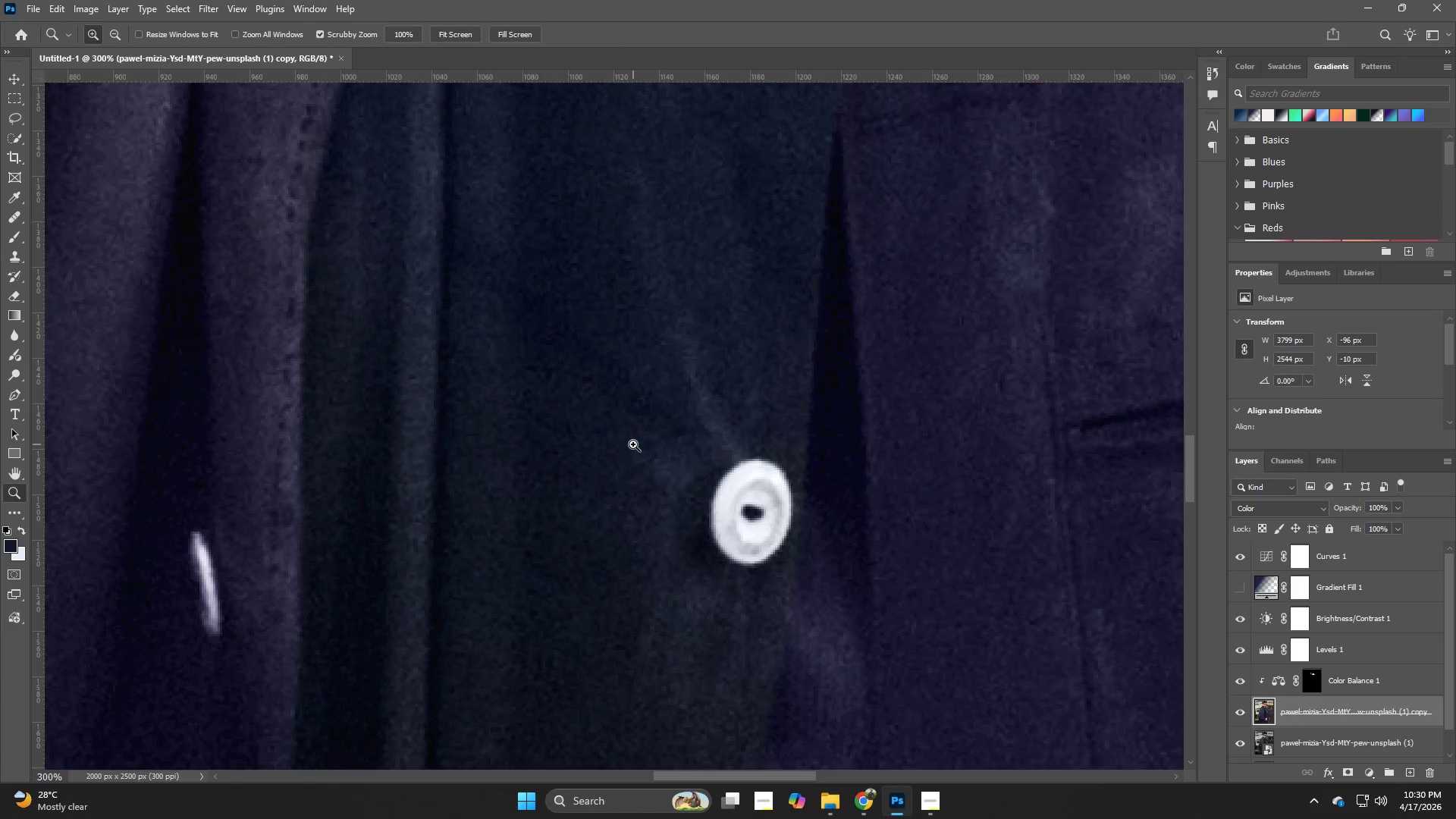 
type(bb)
 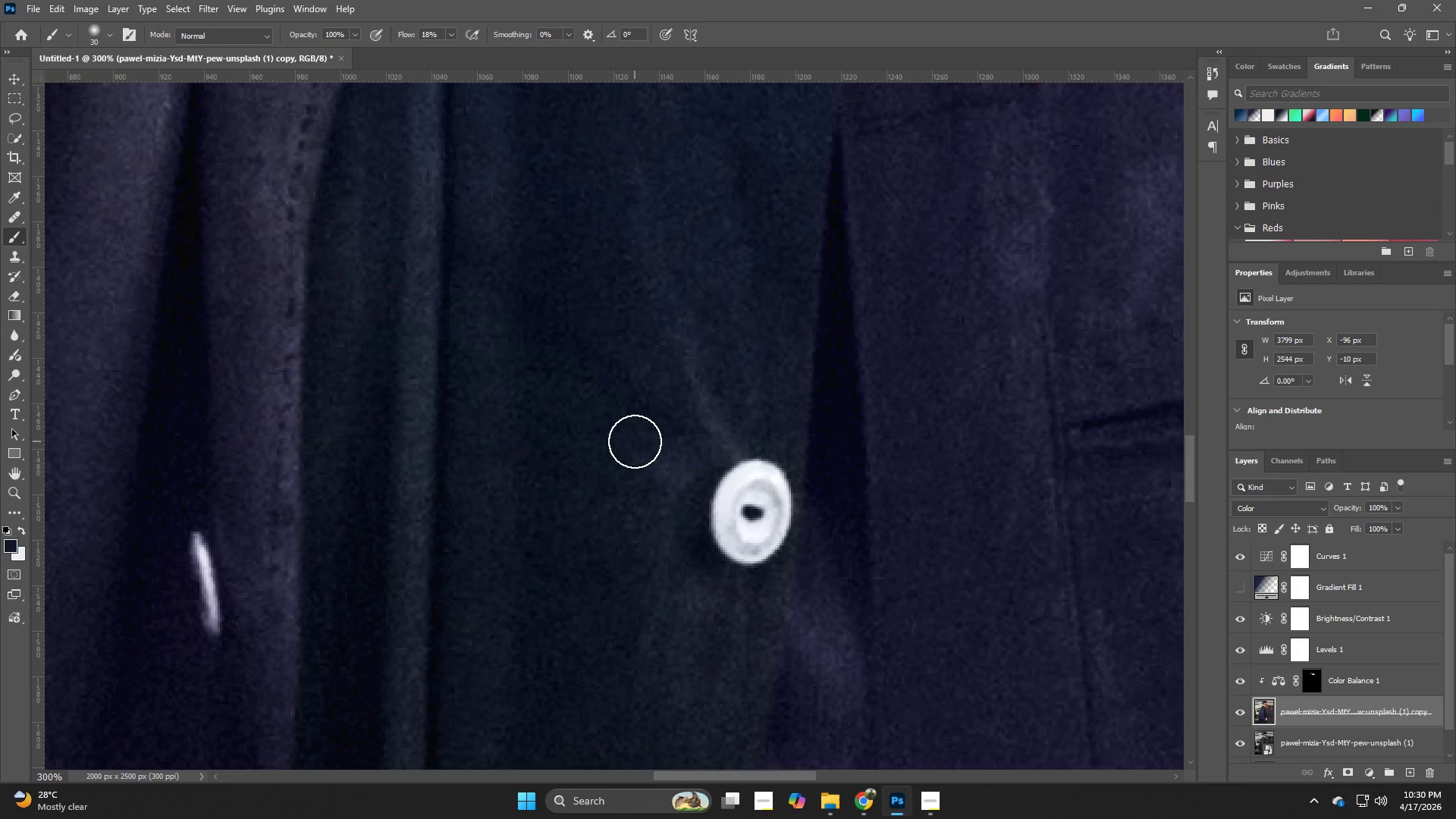 
hold_key(key=AltLeft, duration=0.52)
left_click([642, 432])
 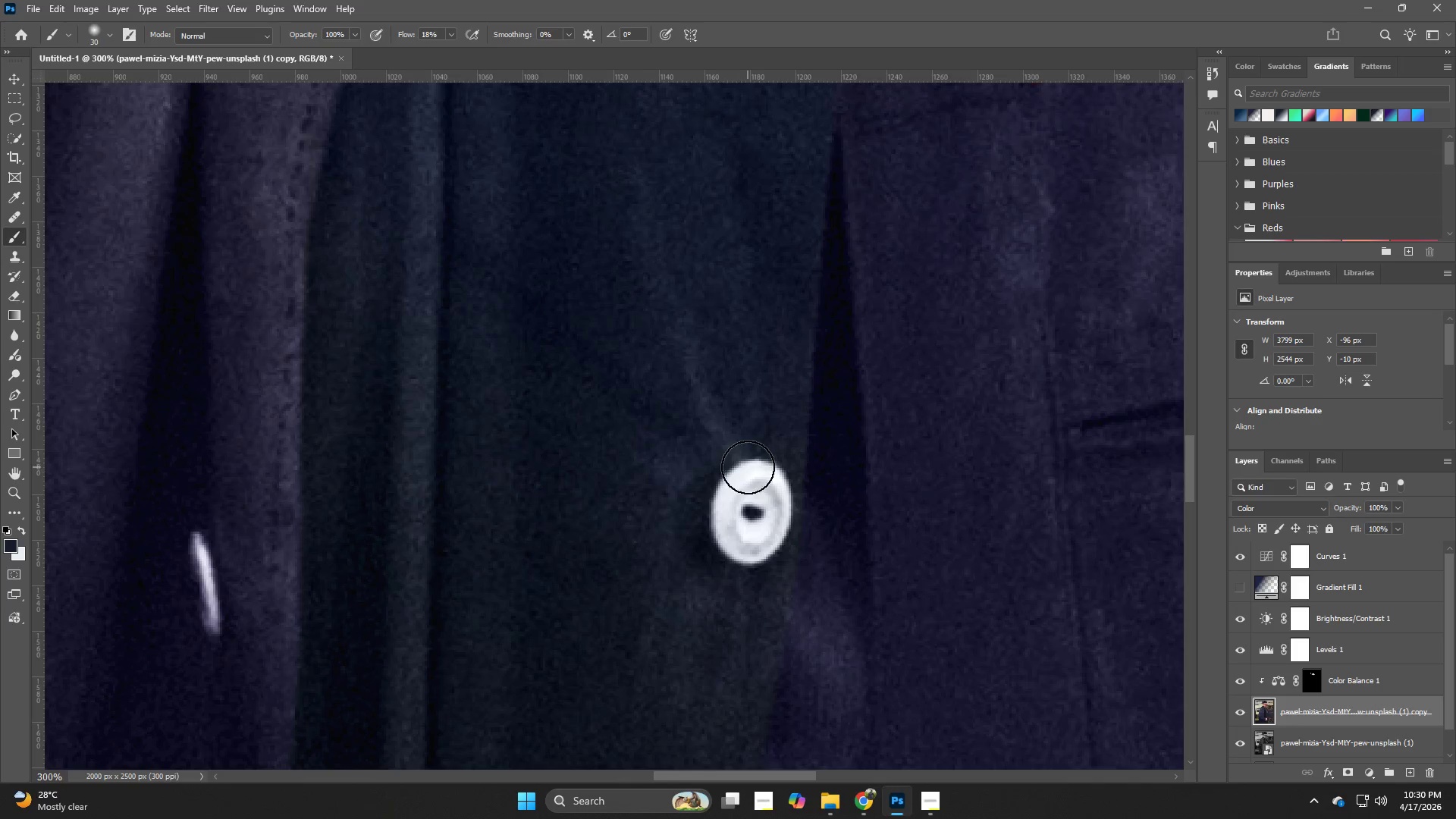 
left_click_drag(start_coordinate=[748, 468], to_coordinate=[777, 519])
 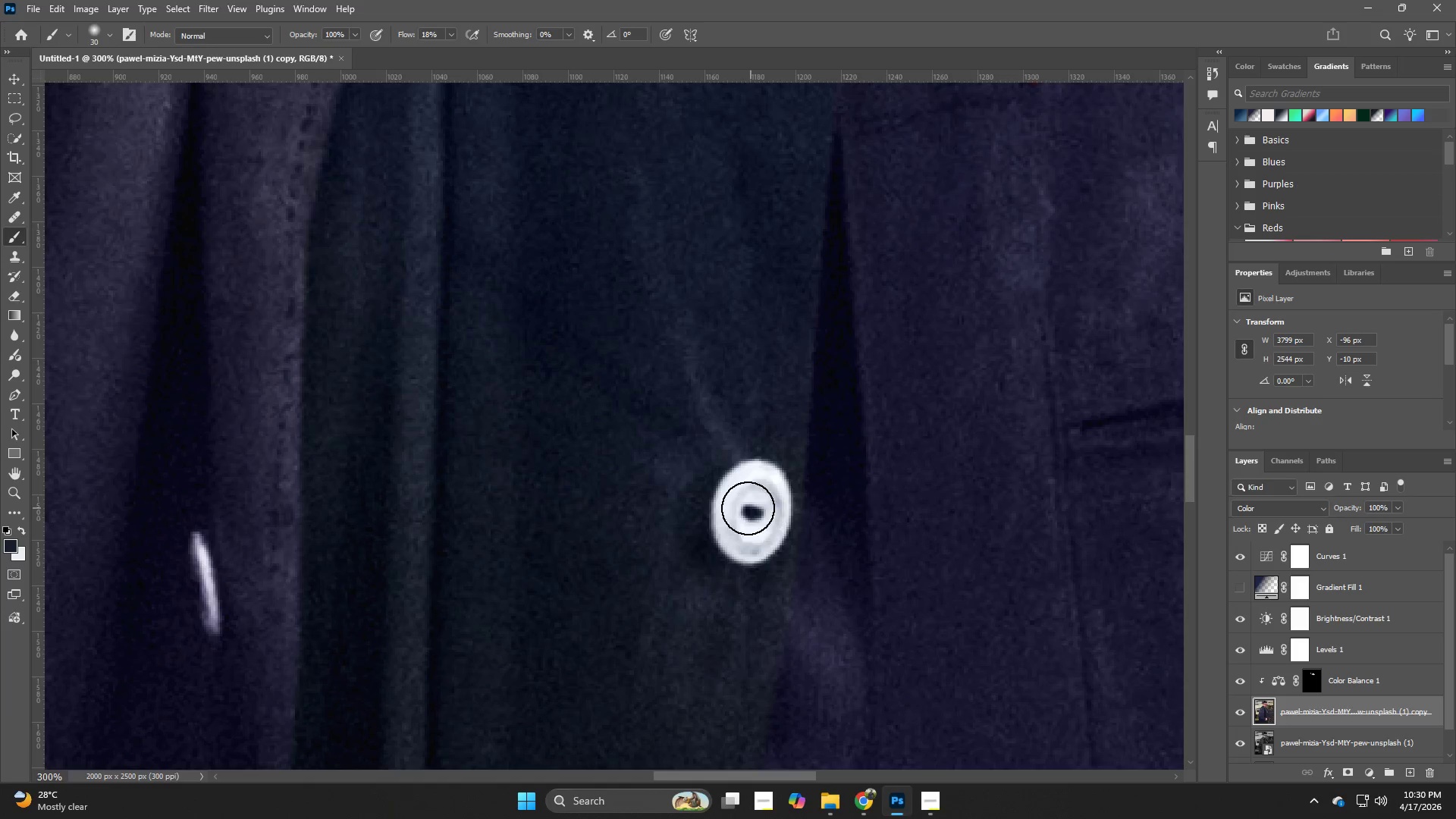 
left_click_drag(start_coordinate=[748, 508], to_coordinate=[755, 548])
 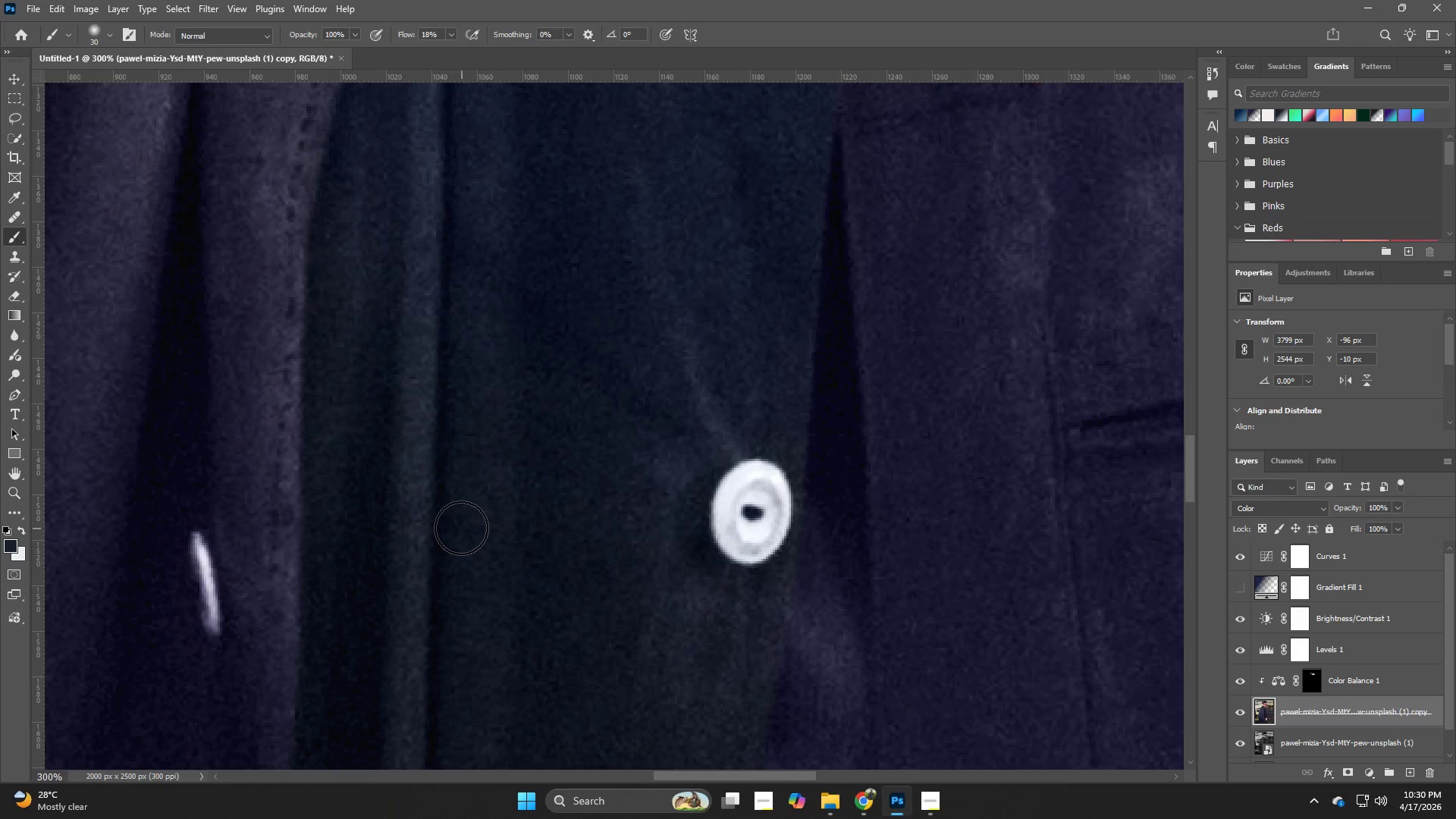 
hold_key(key=Z, duration=0.8)
 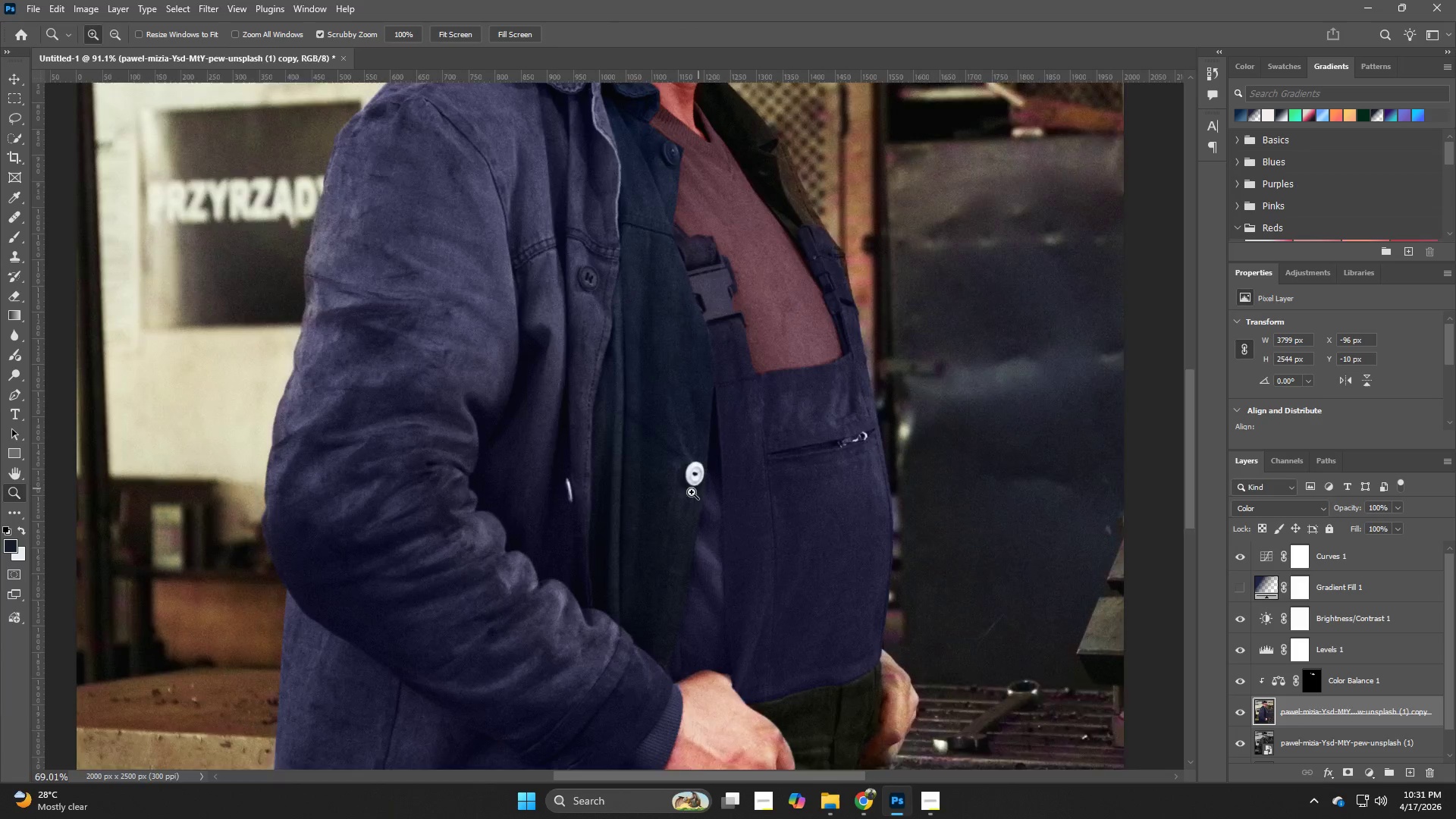 
left_click_drag(start_coordinate=[655, 455], to_coordinate=[579, 486])
 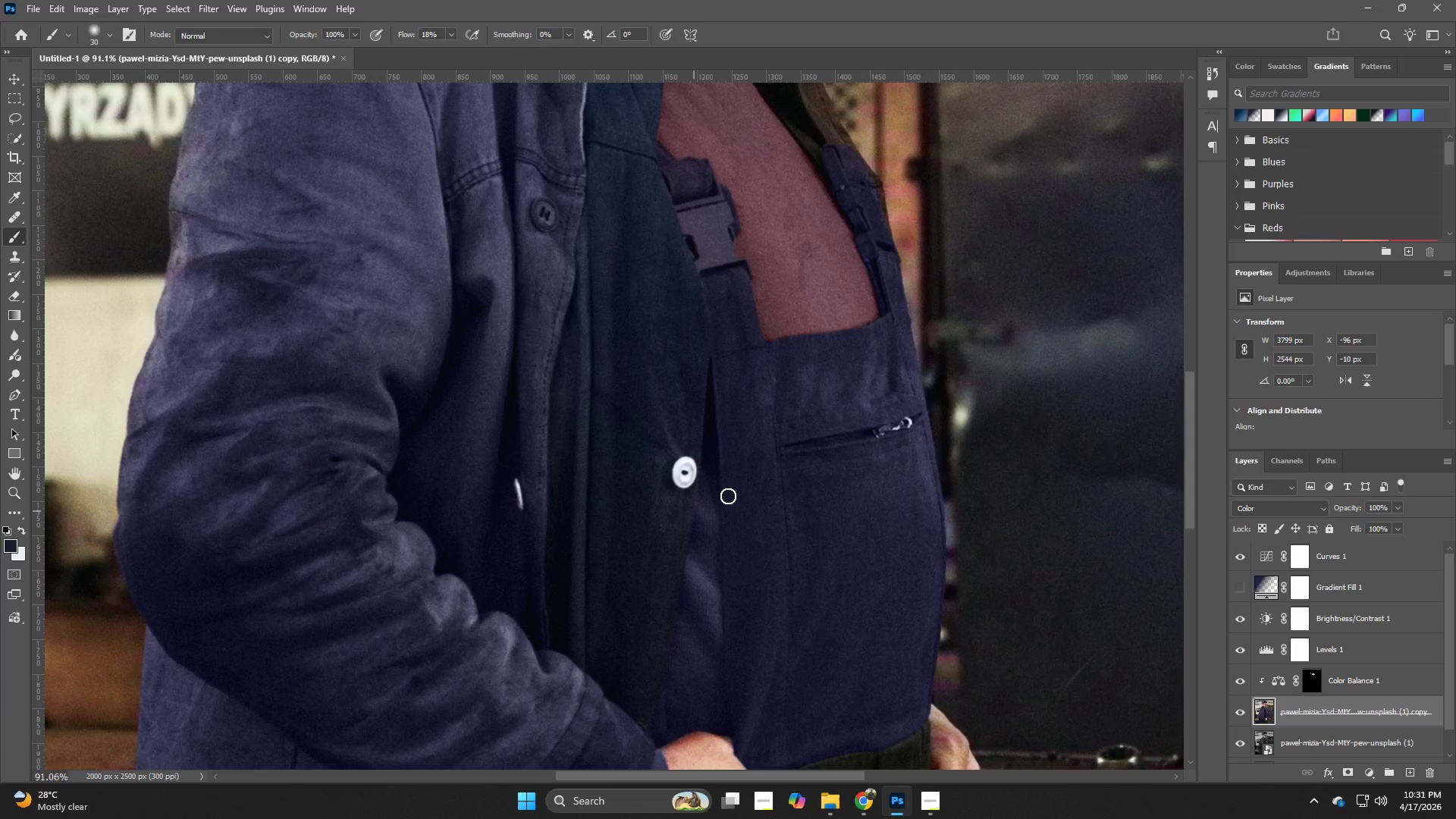 
hold_key(key=Z, duration=0.41)
 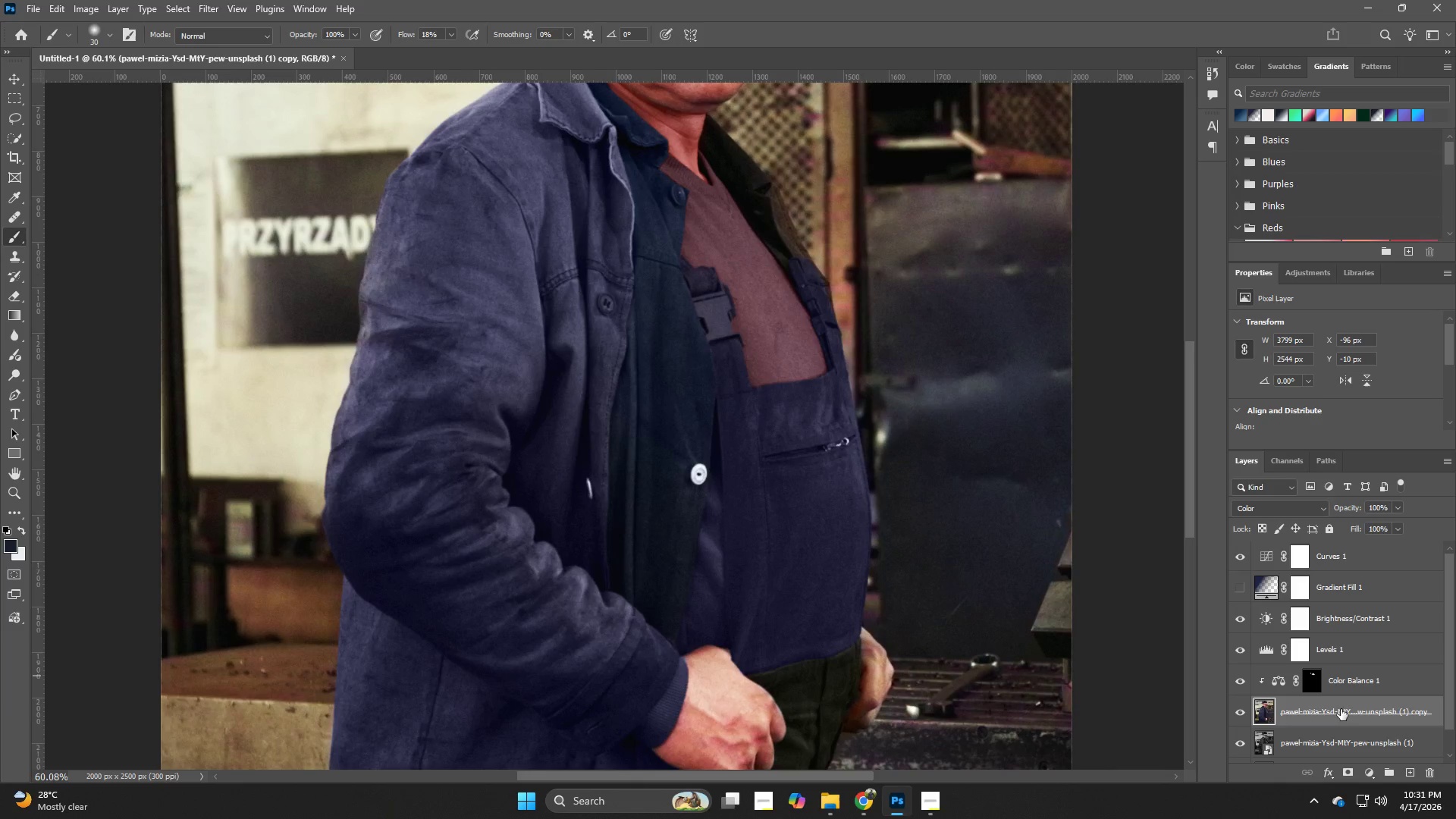 
left_click_drag(start_coordinate=[726, 477], to_coordinate=[691, 493])
 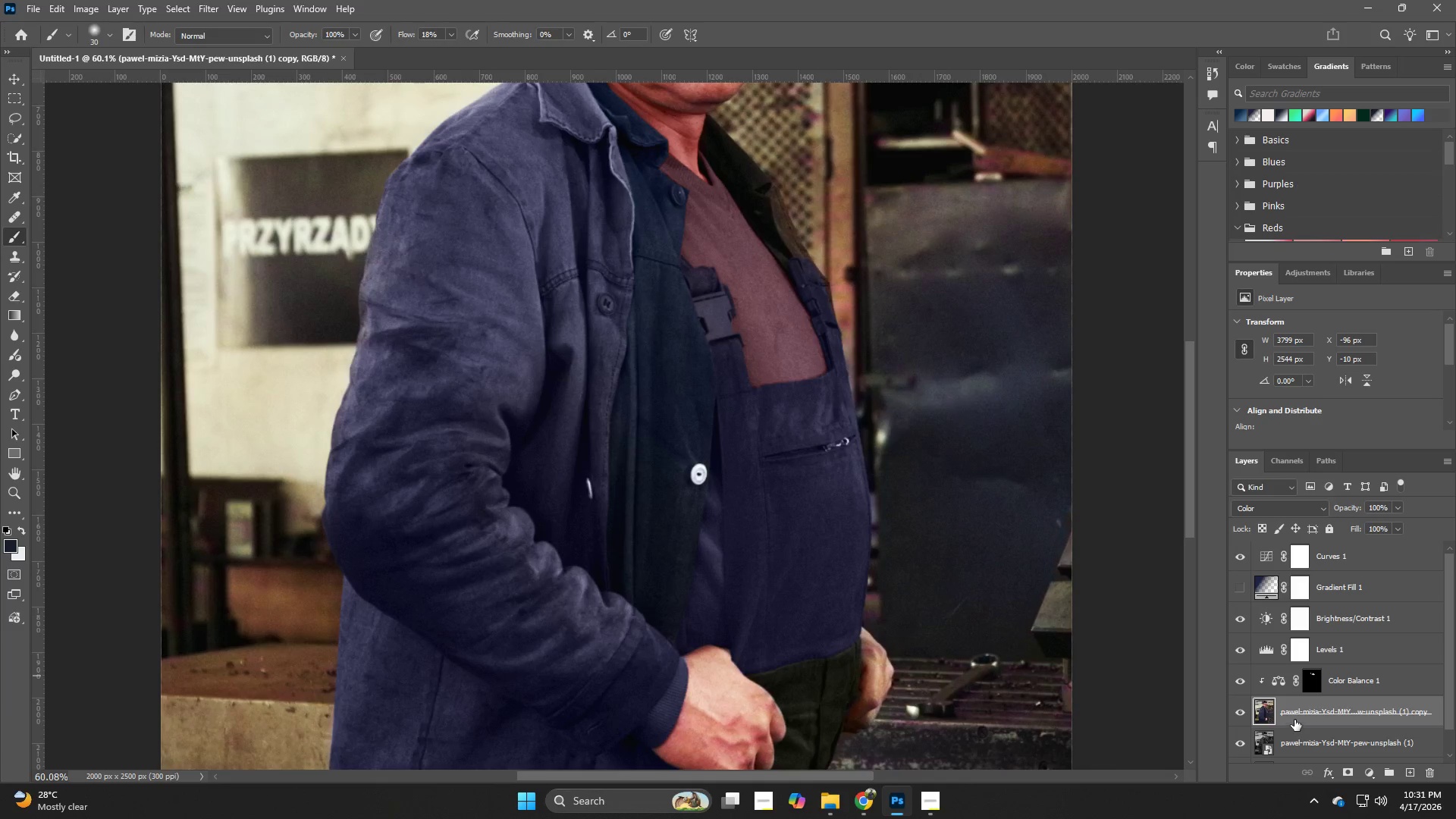 
hold_key(key=Z, duration=1.34)
 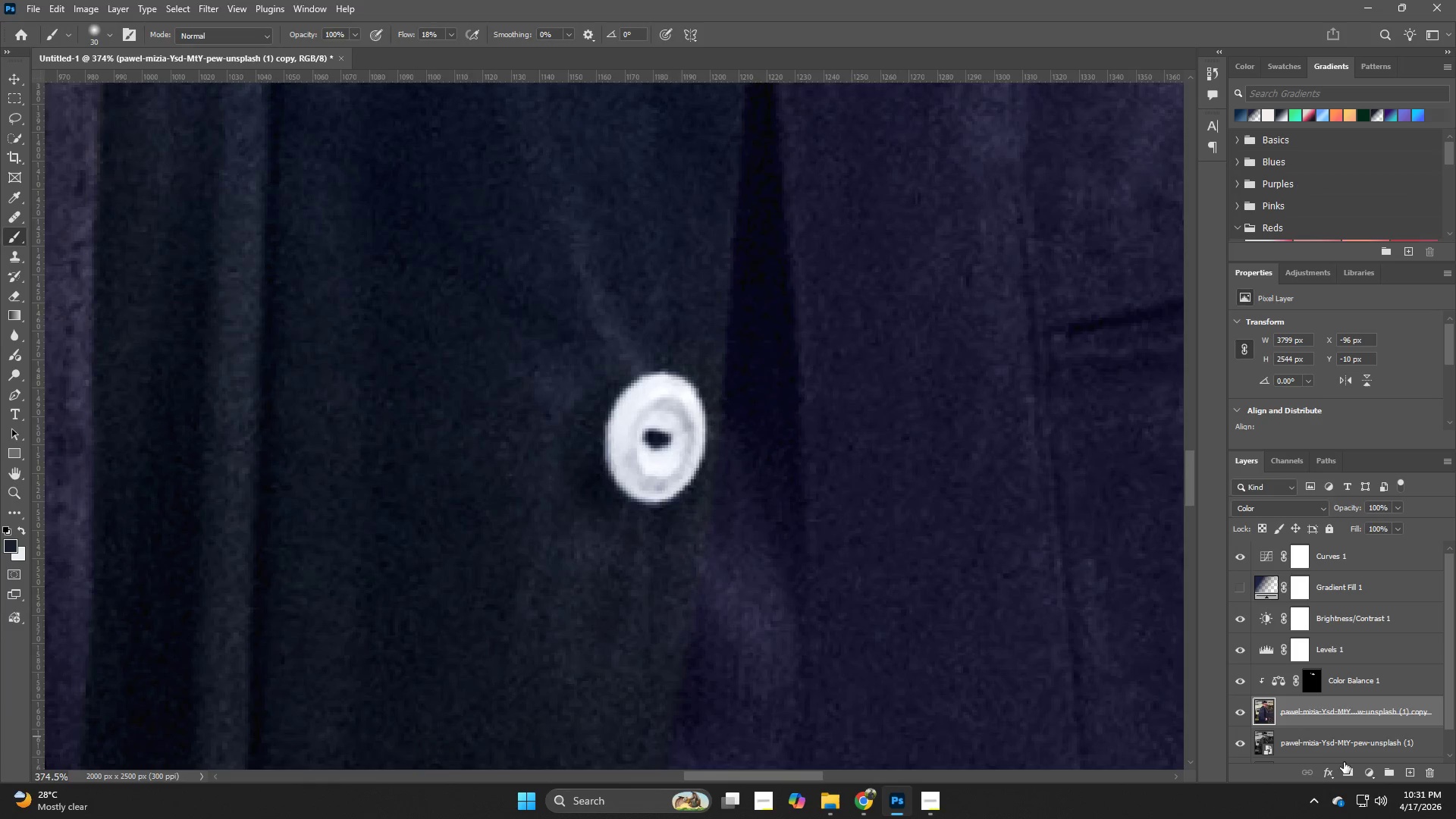 
left_click_drag(start_coordinate=[707, 481], to_coordinate=[823, 563])
 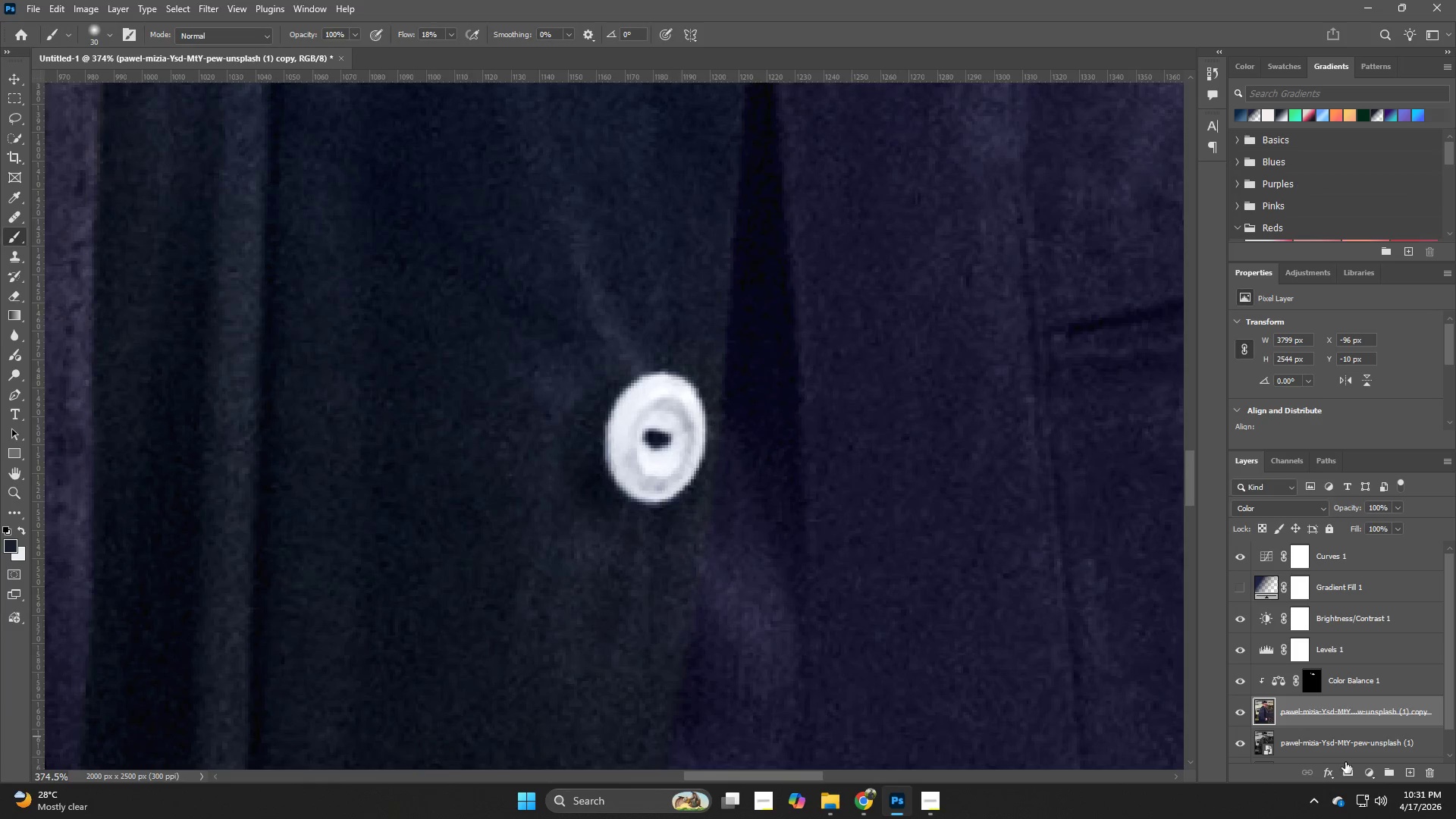 
left_click([1351, 767])
 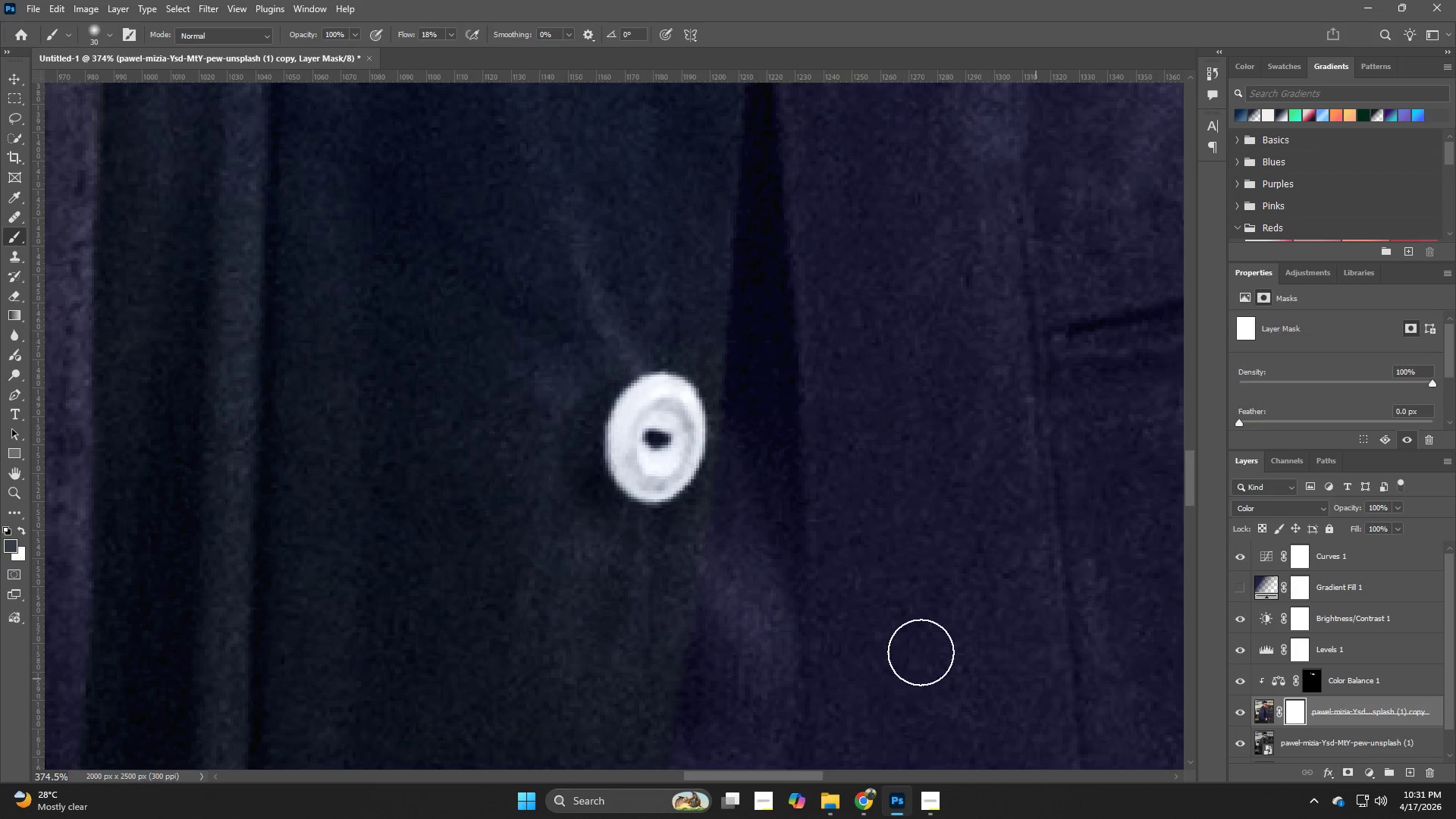 
type(be)
 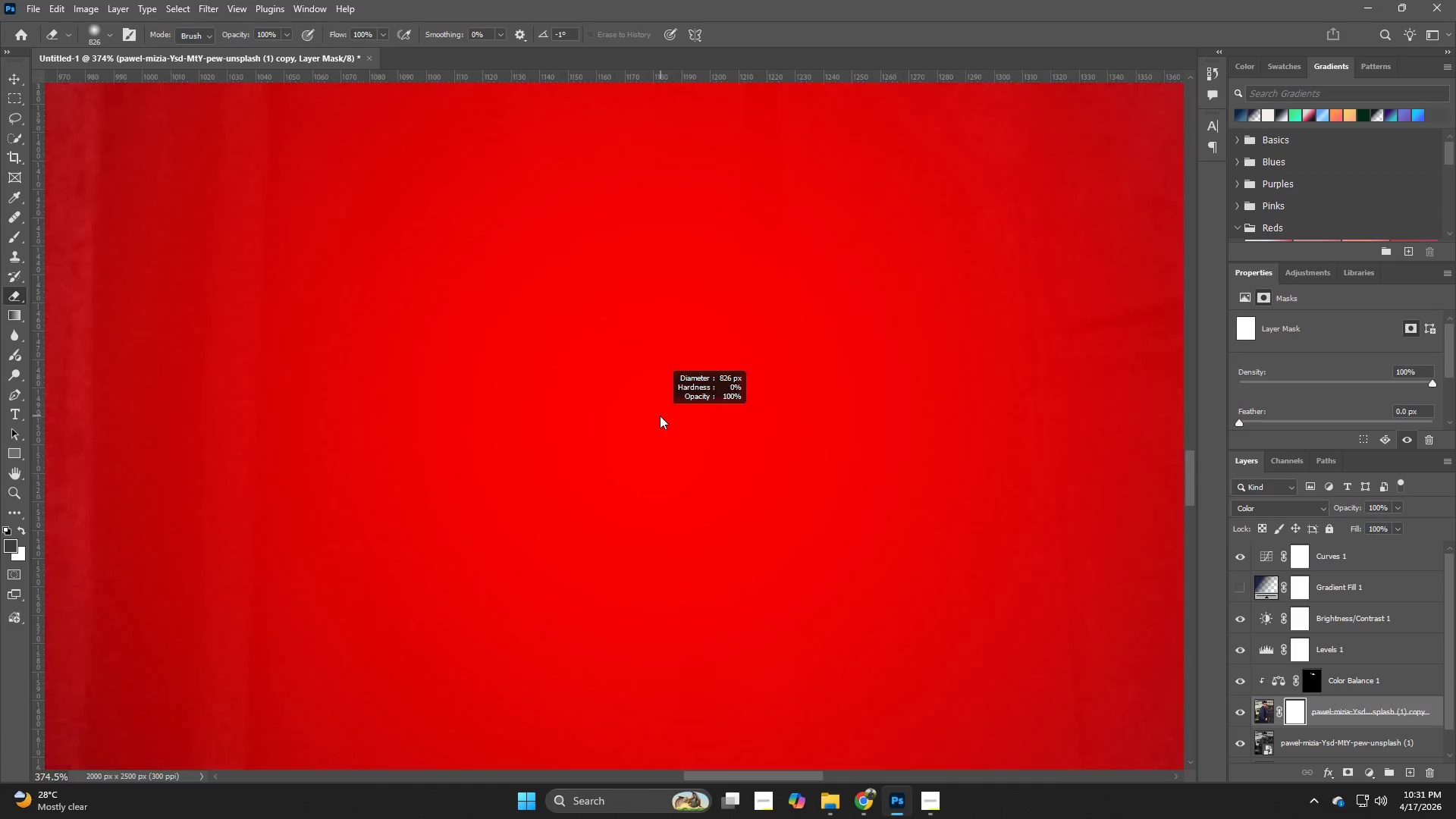 
hold_key(key=AltLeft, duration=0.67)
 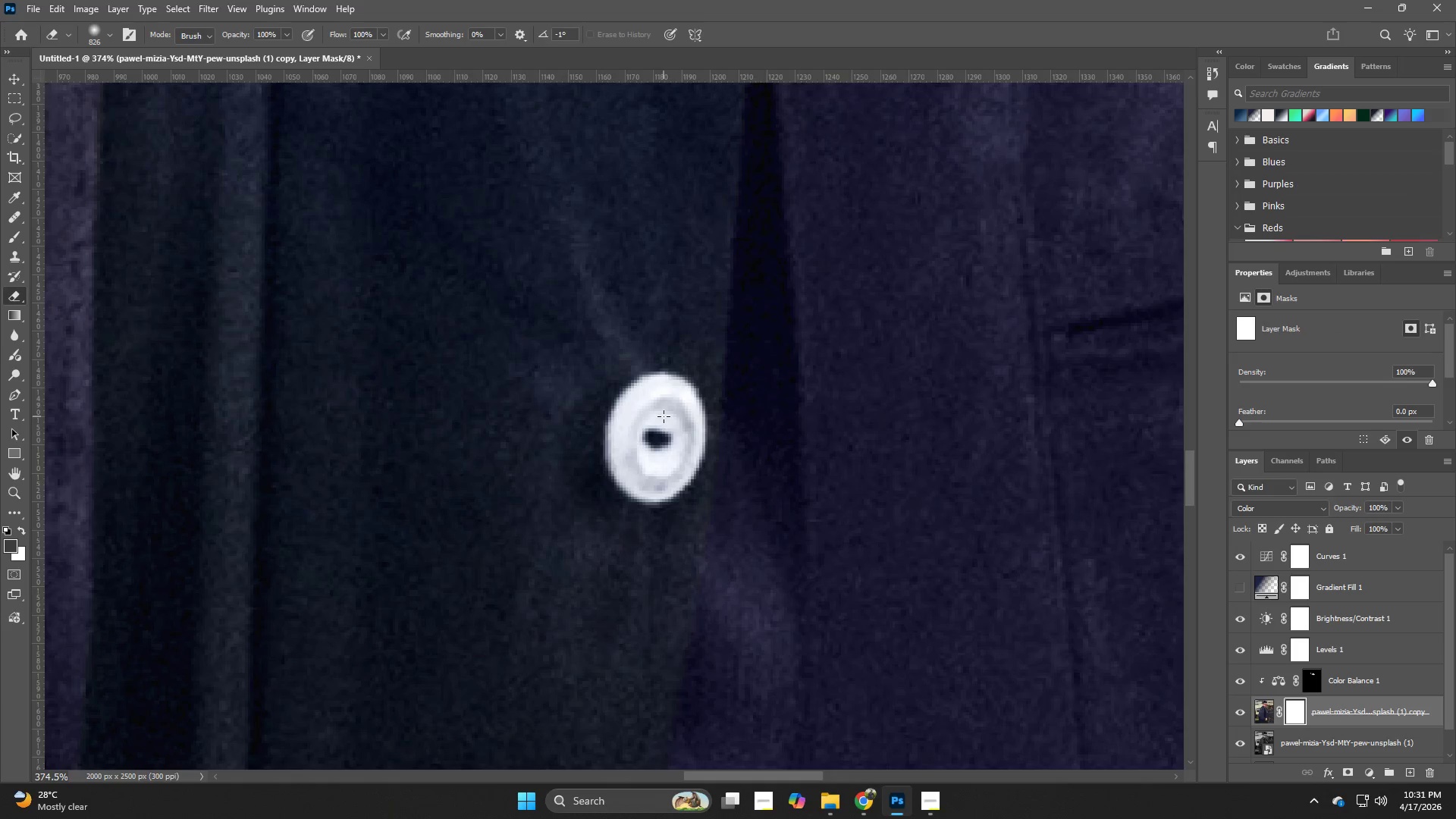 
hold_key(key=AltLeft, duration=0.48)
 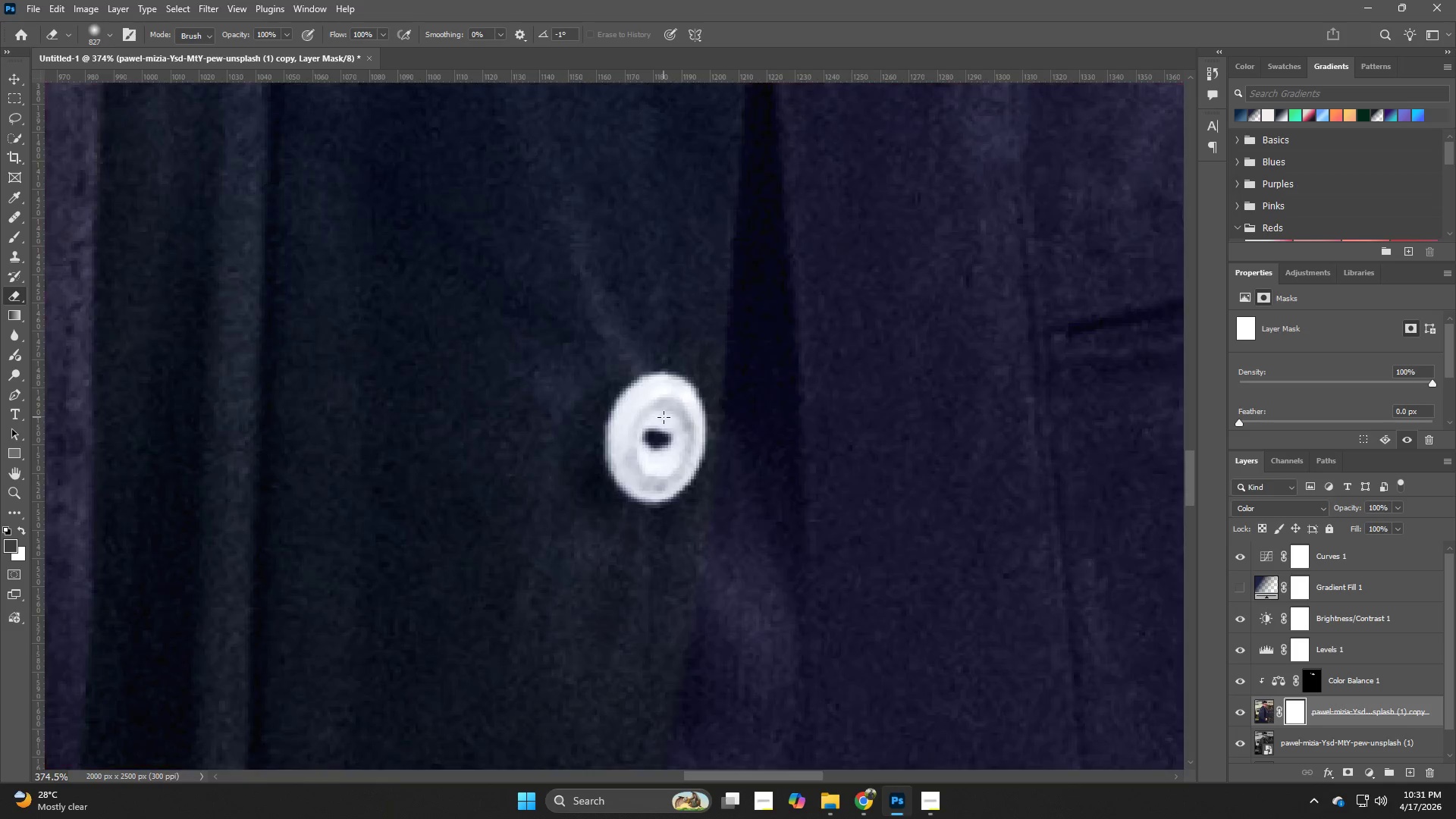 
double_click([664, 417])
 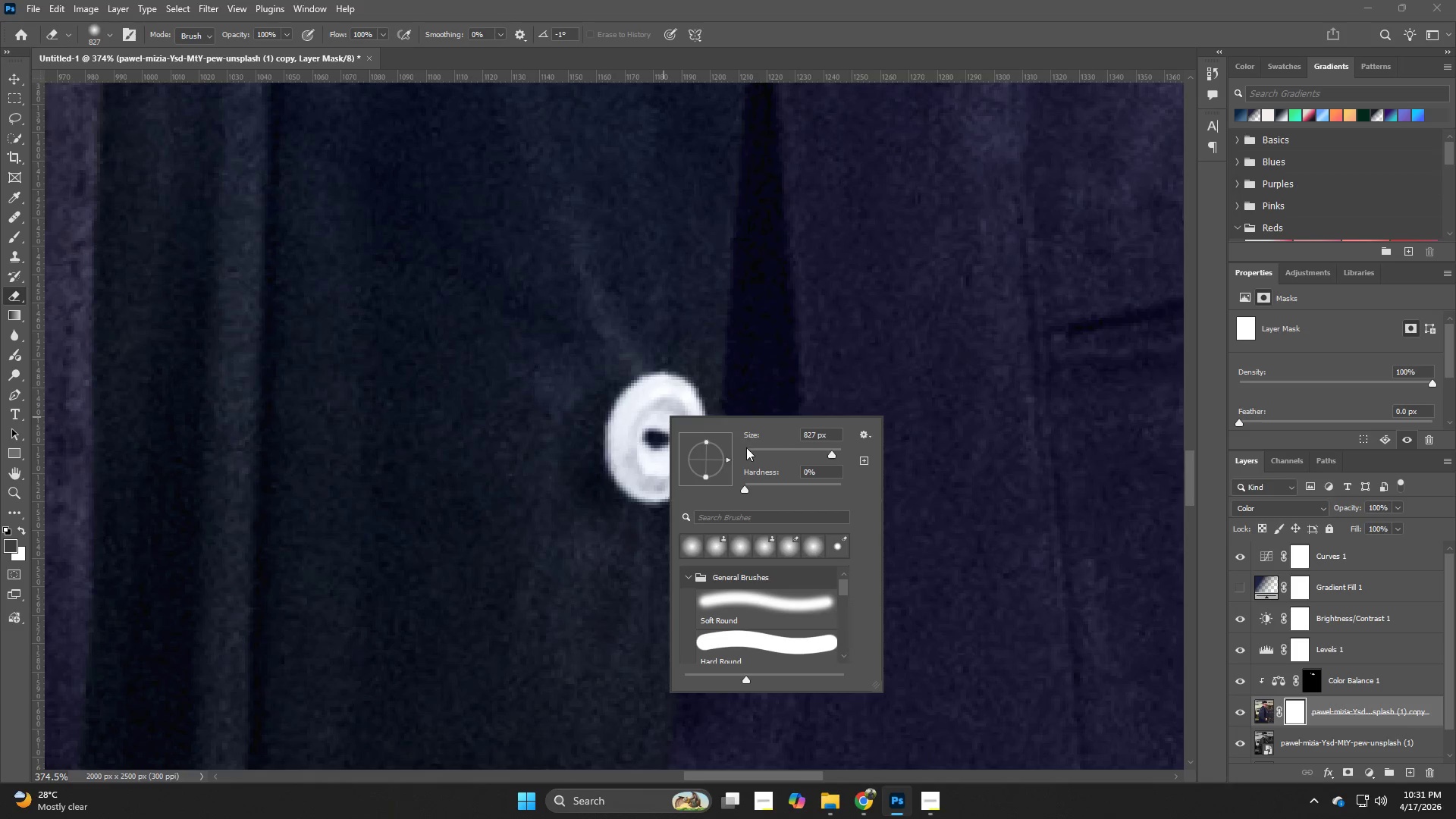 
left_click([752, 450])
 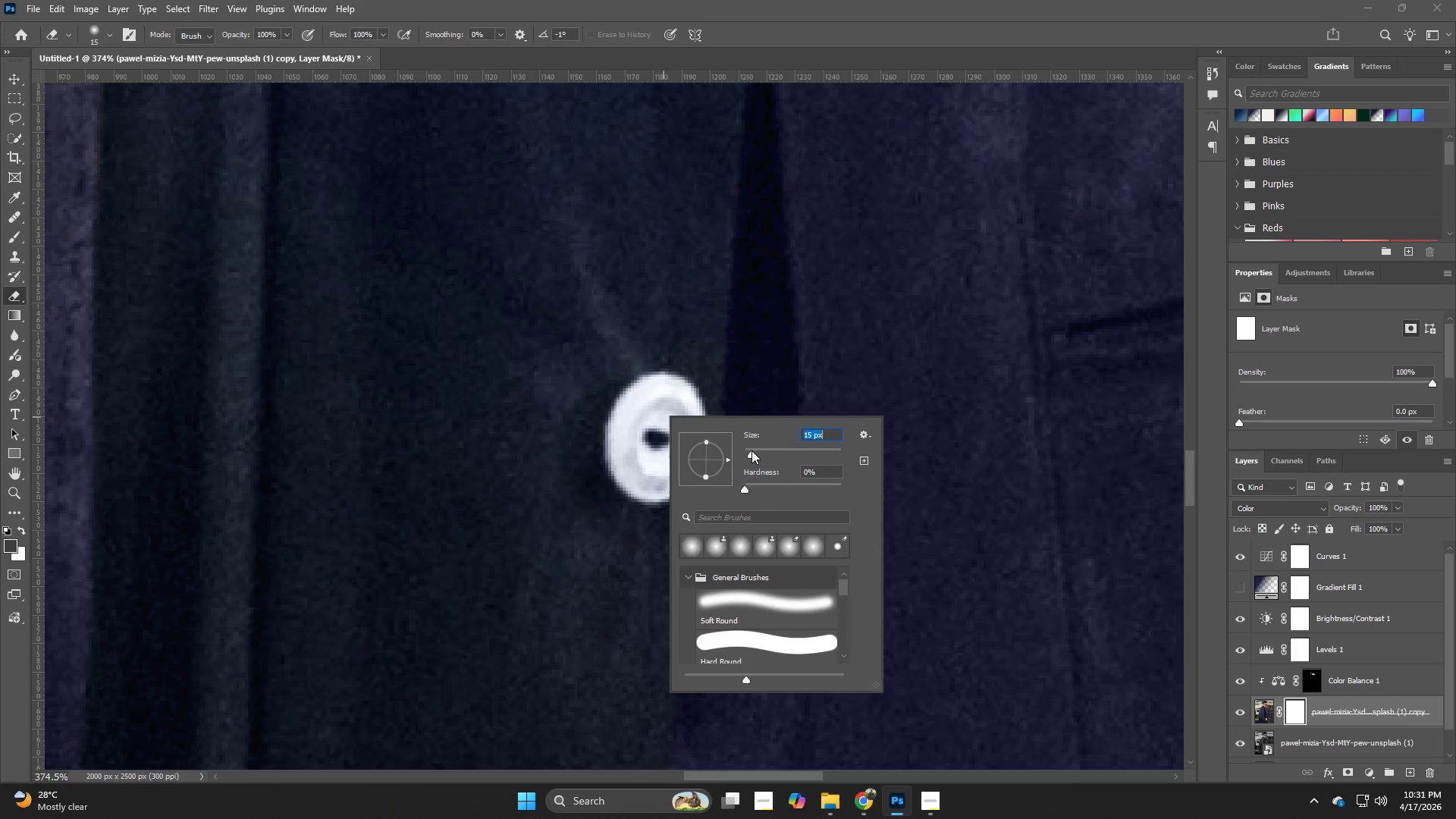 
hold_key(key=AltLeft, duration=1.74)
 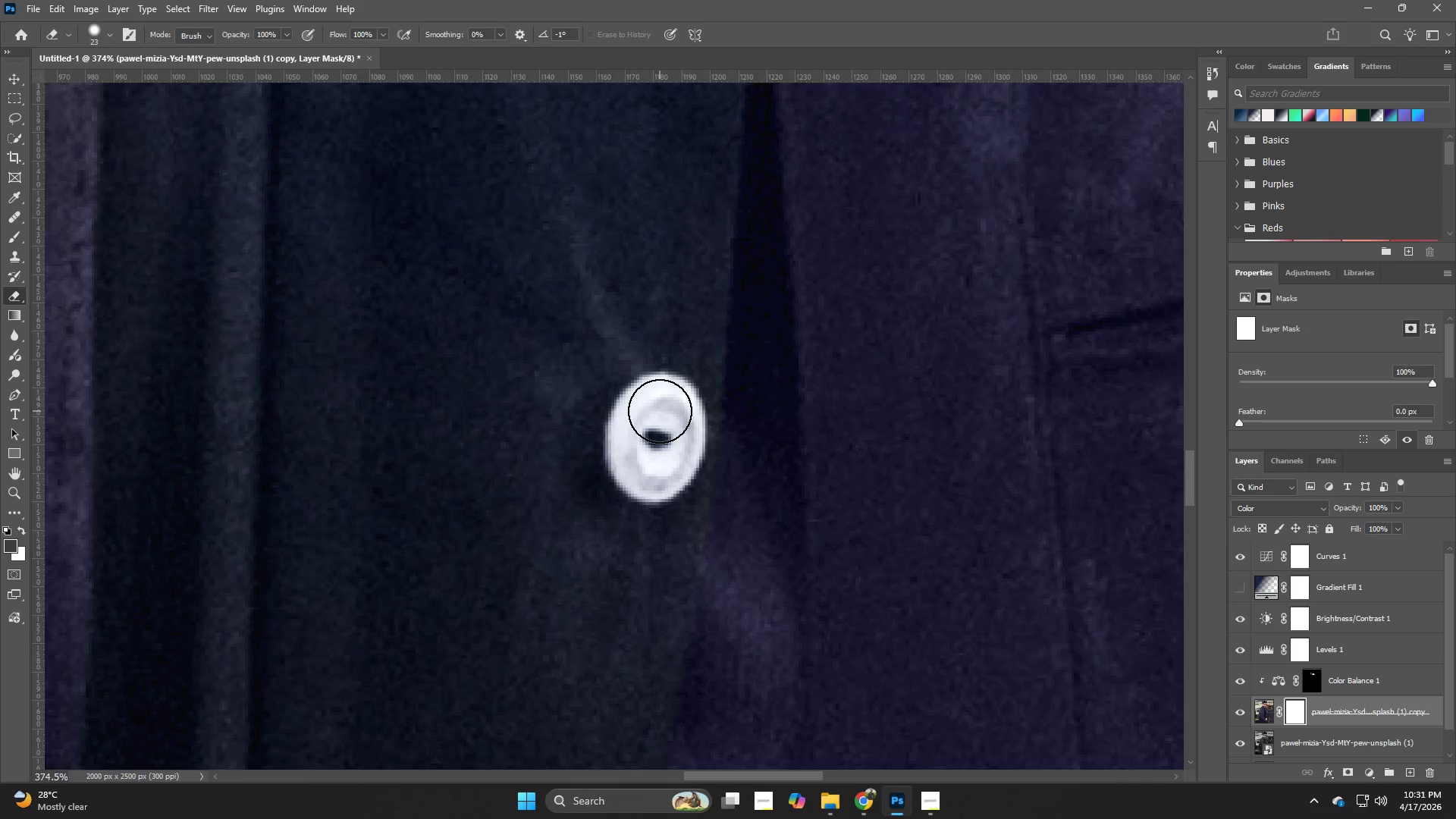 
left_click([660, 411])
 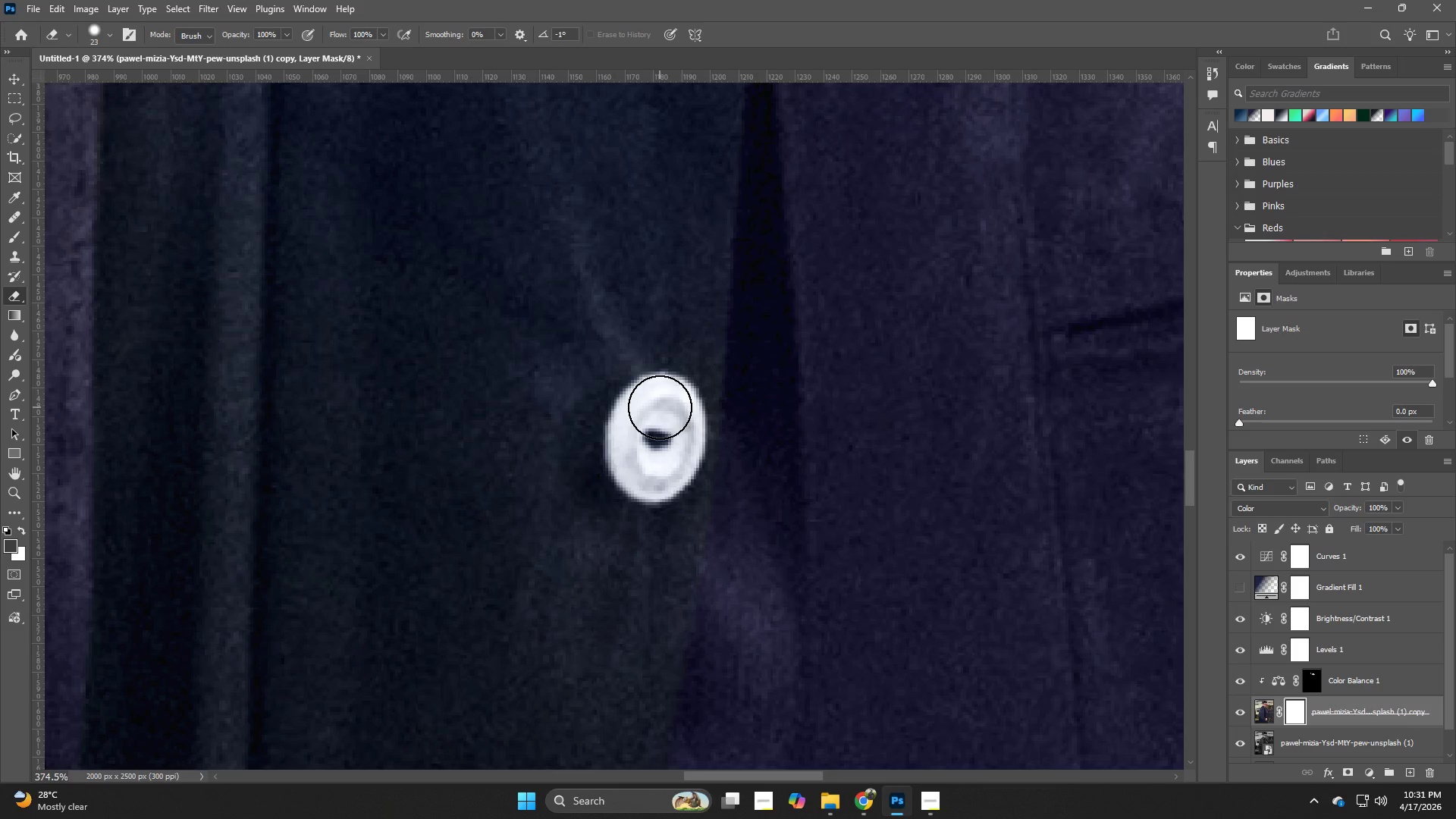 
key(X)
 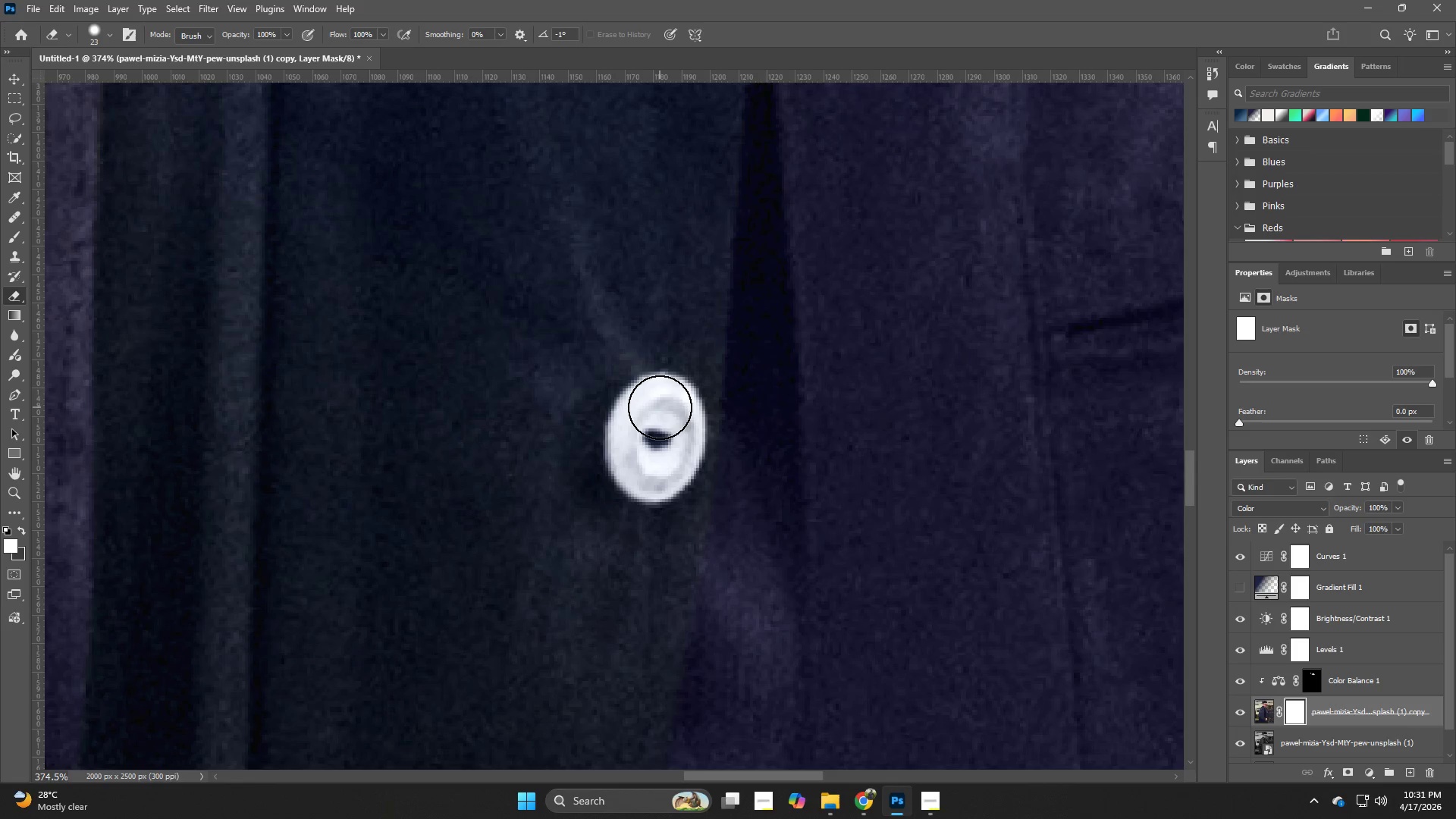 
left_click([660, 407])
 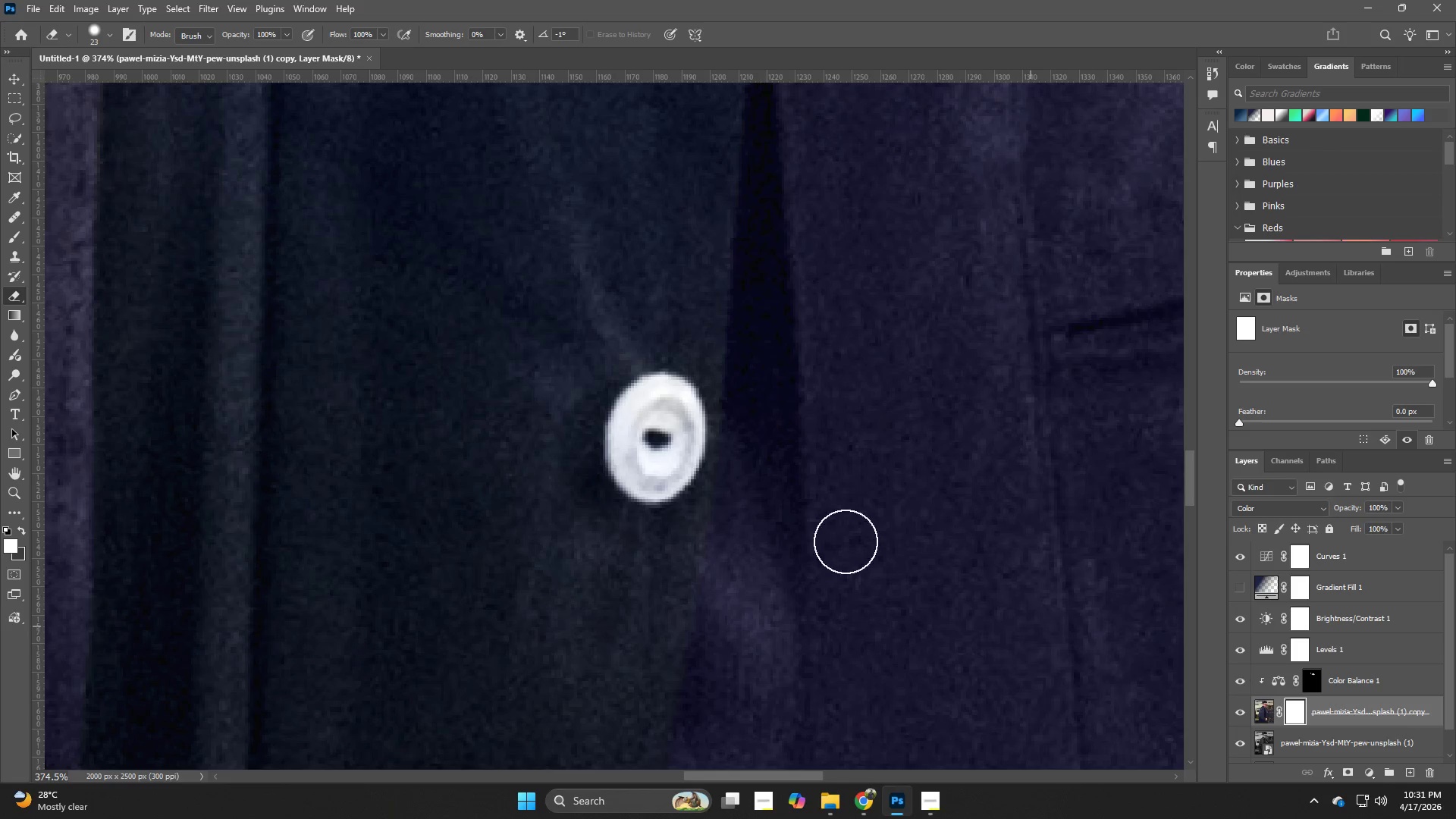 
type(ee)
 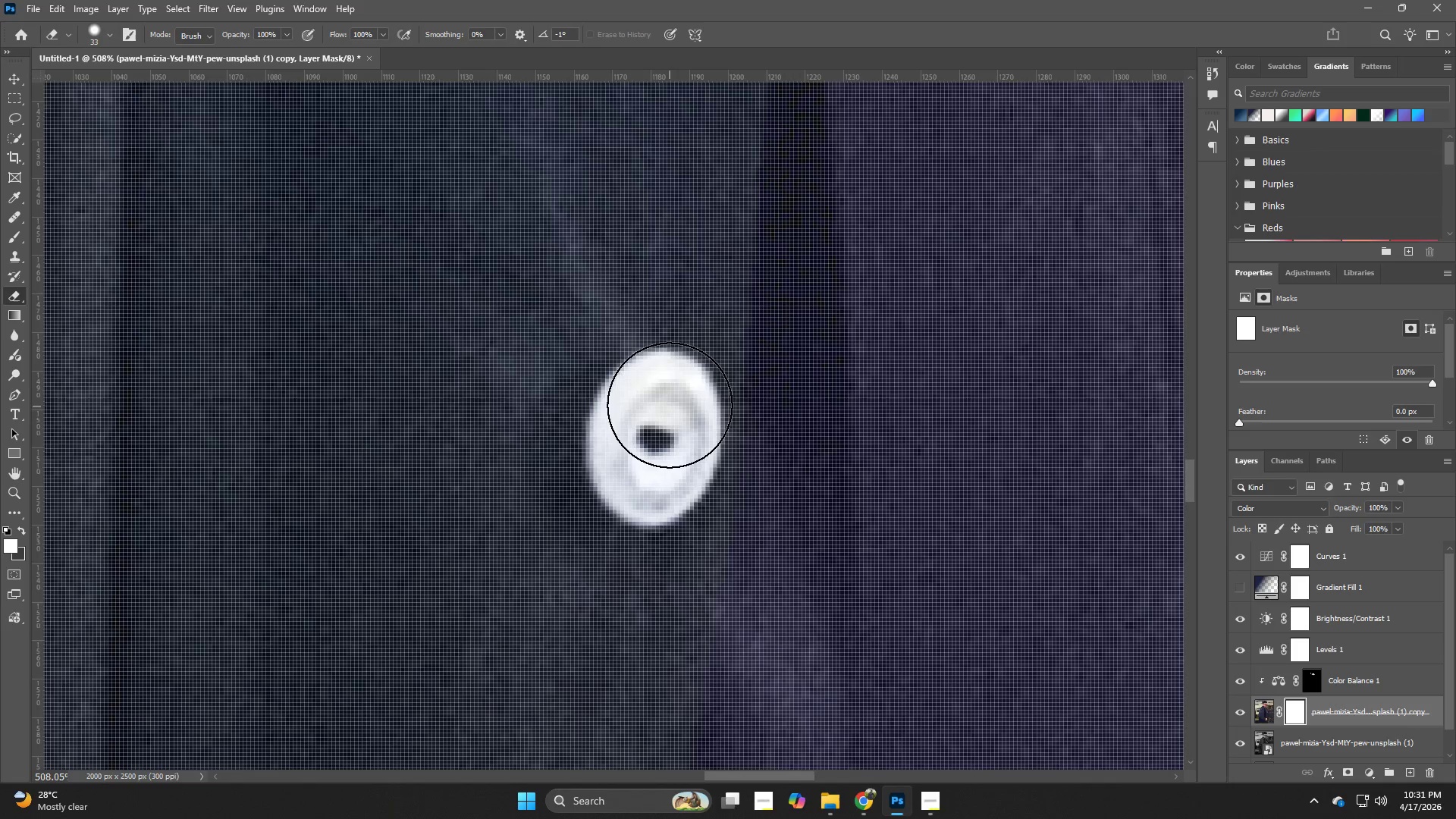 
hold_key(key=AltLeft, duration=0.55)
 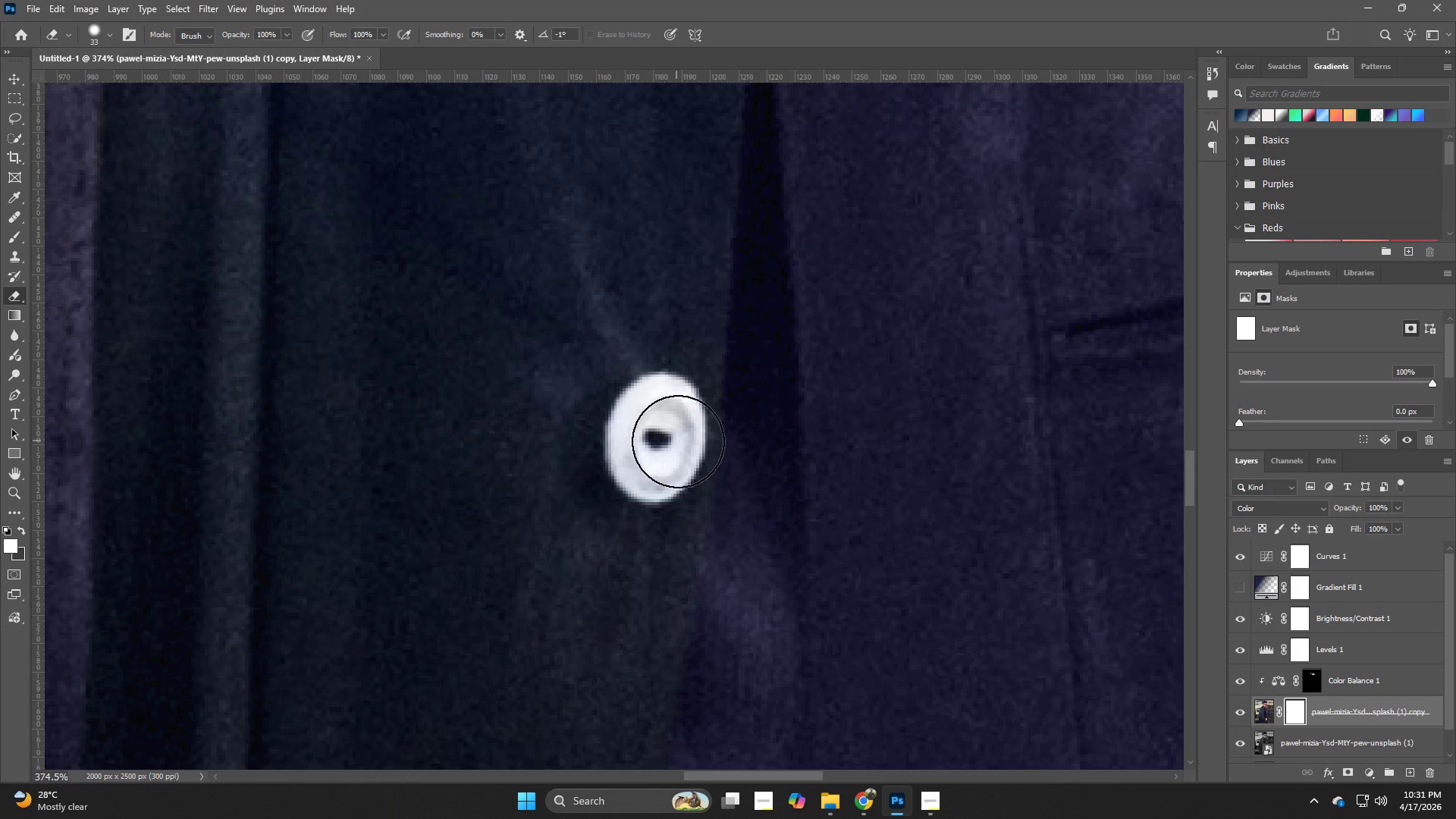 
hold_key(key=Z, duration=0.41)
 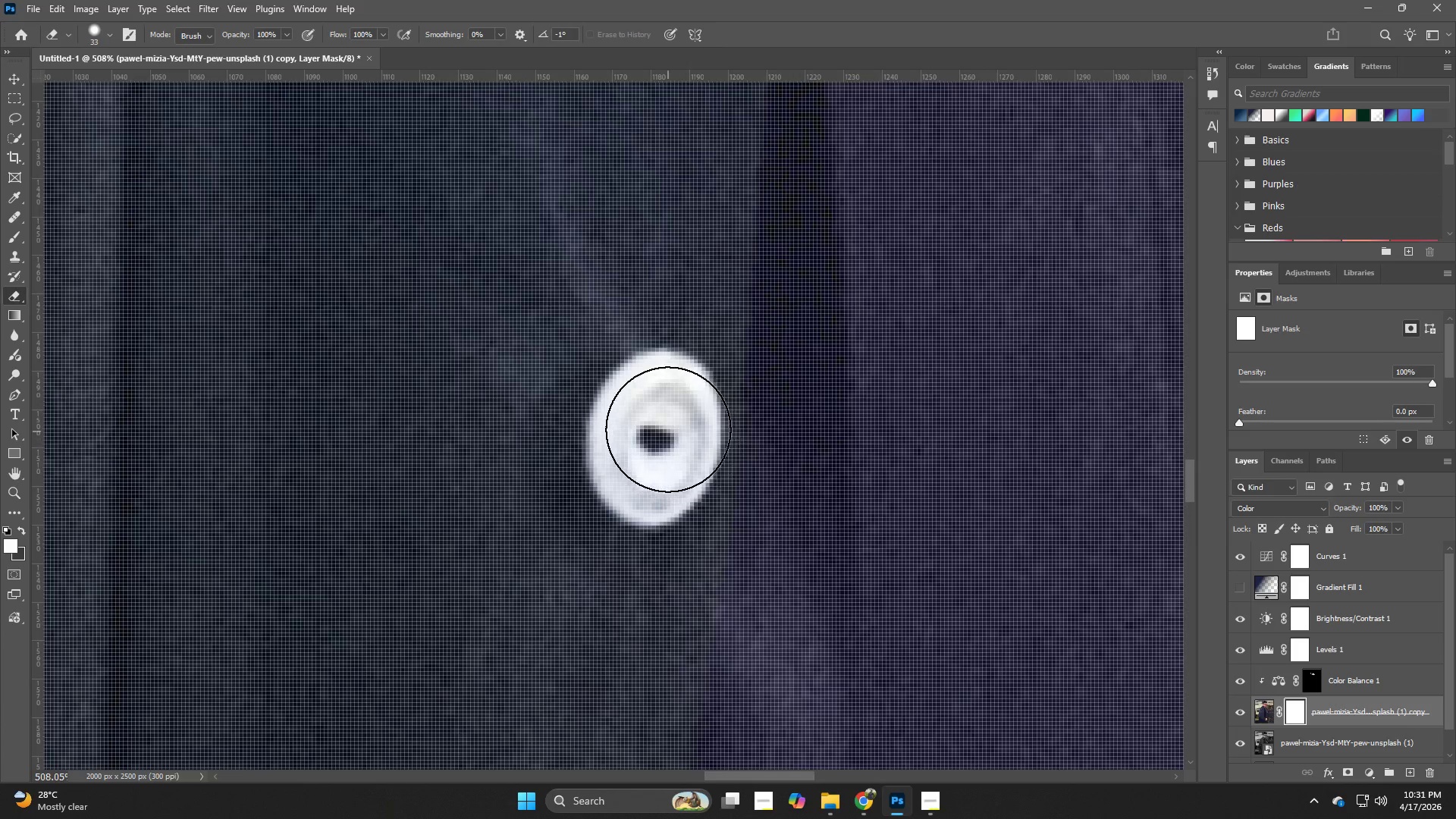 
left_click_drag(start_coordinate=[660, 436], to_coordinate=[686, 442])
 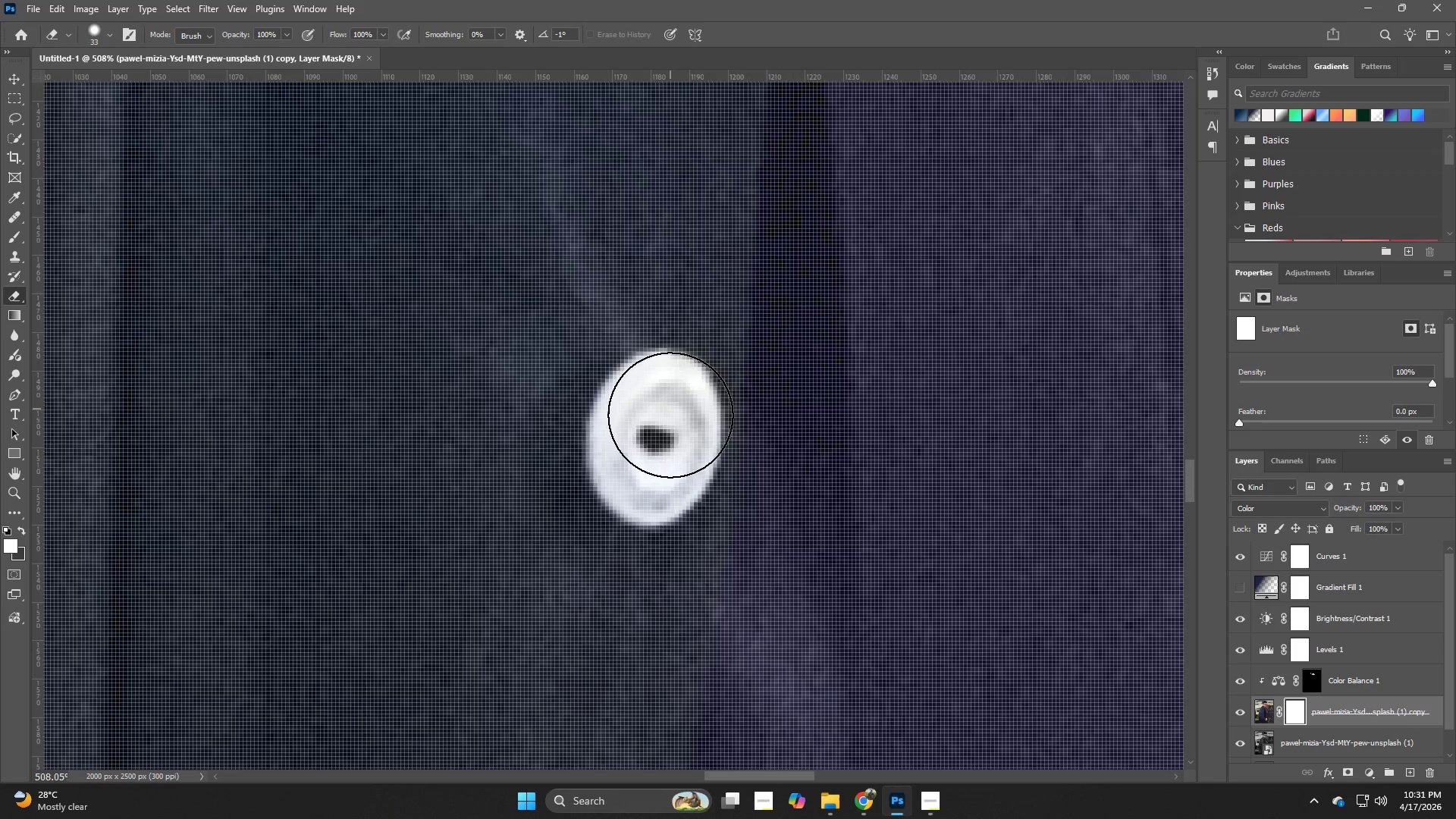 
left_click_drag(start_coordinate=[651, 422], to_coordinate=[651, 438])
 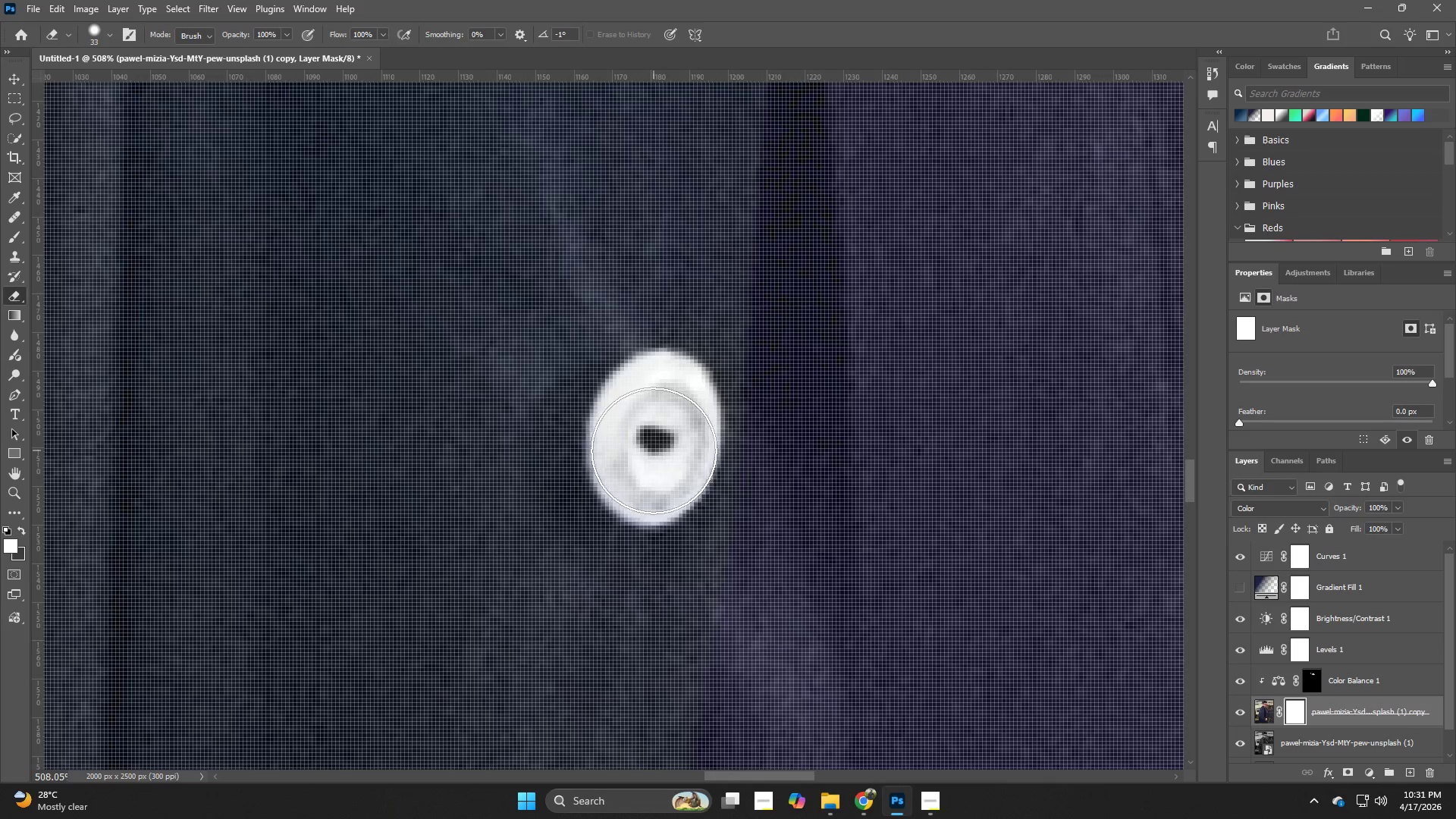 
left_click_drag(start_coordinate=[654, 456], to_coordinate=[656, 460])
 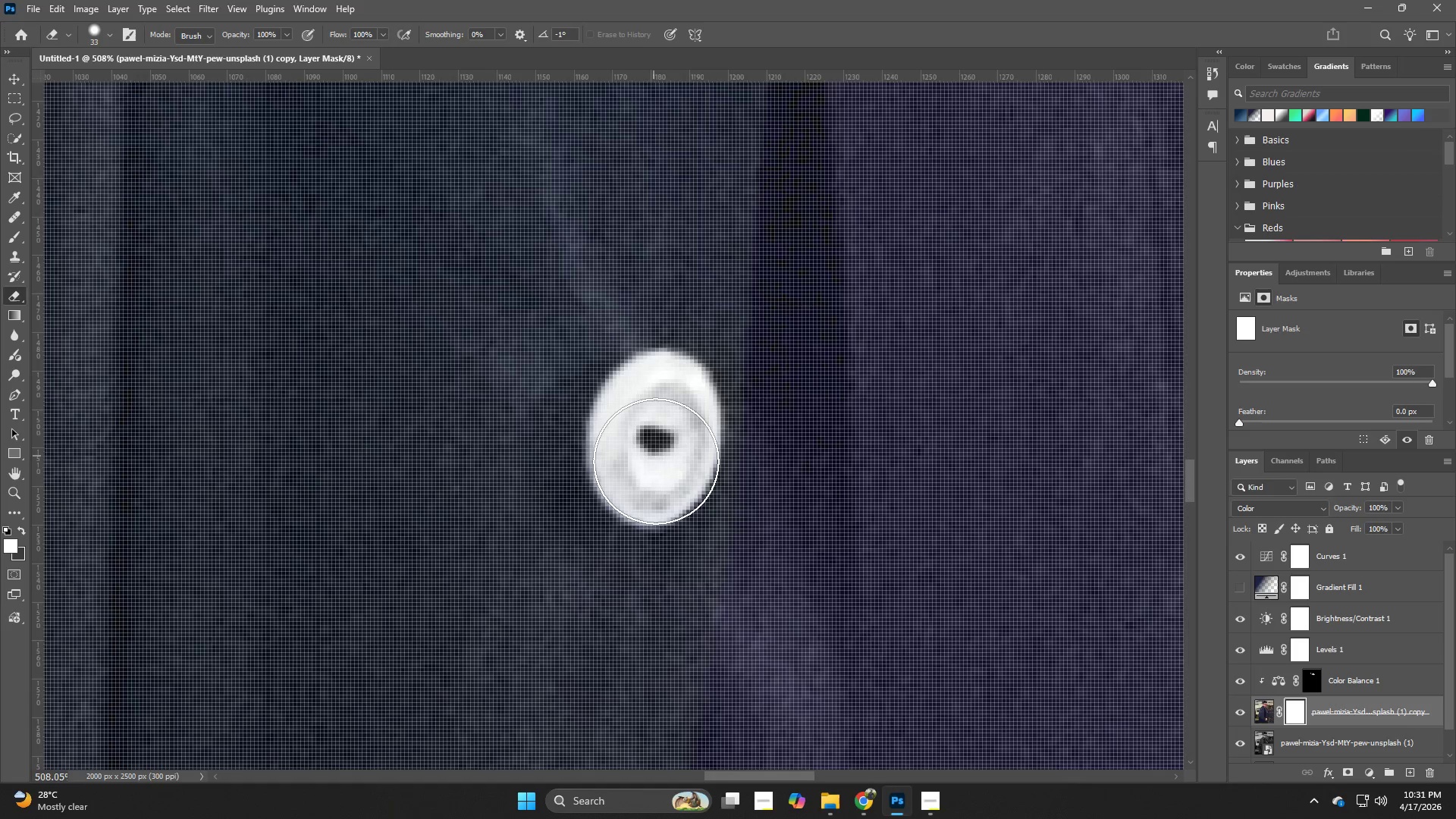 
triple_click([656, 461])
 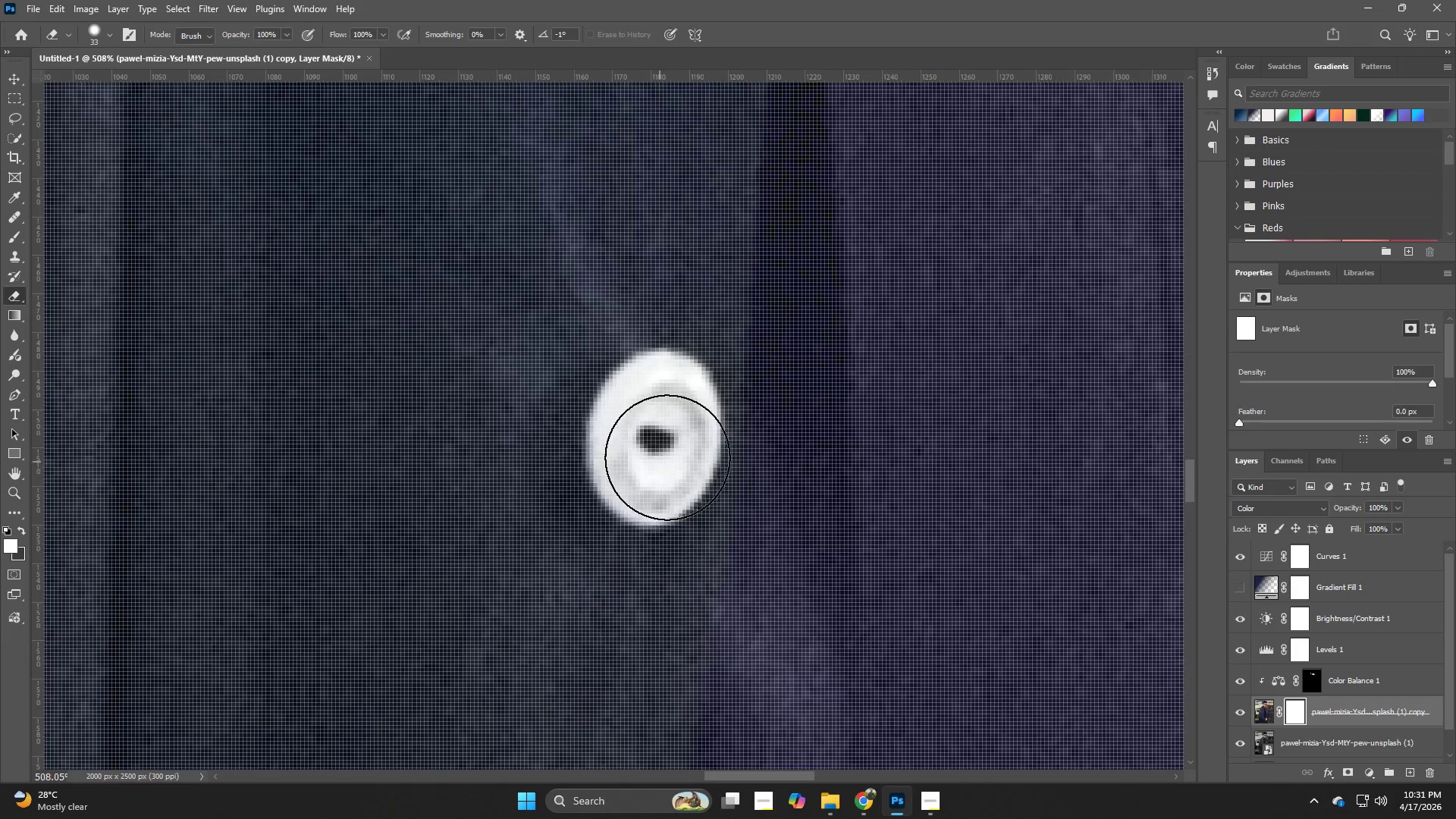 
hold_key(key=Z, duration=0.36)
 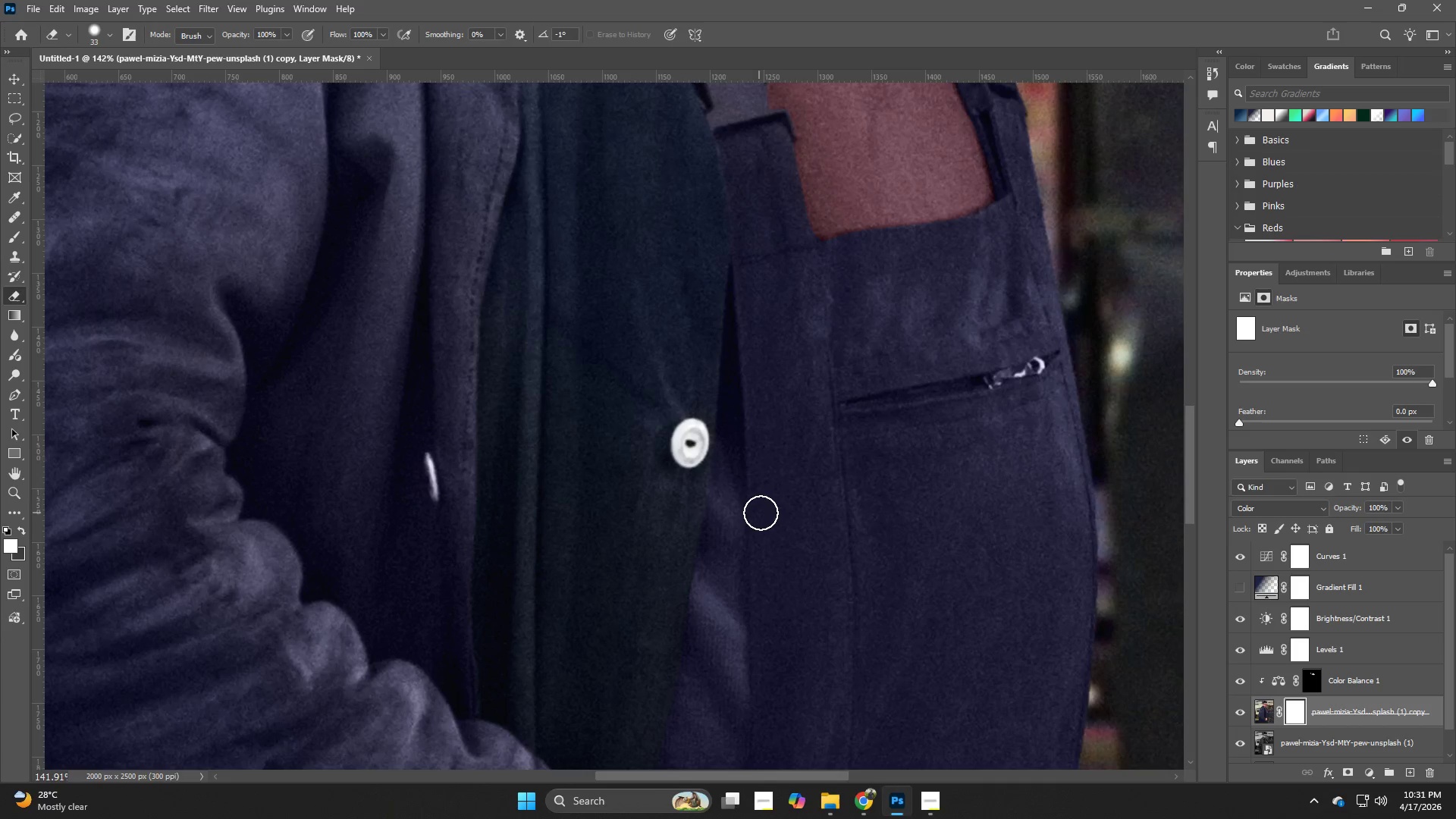 
left_click_drag(start_coordinate=[704, 444], to_coordinate=[622, 469])